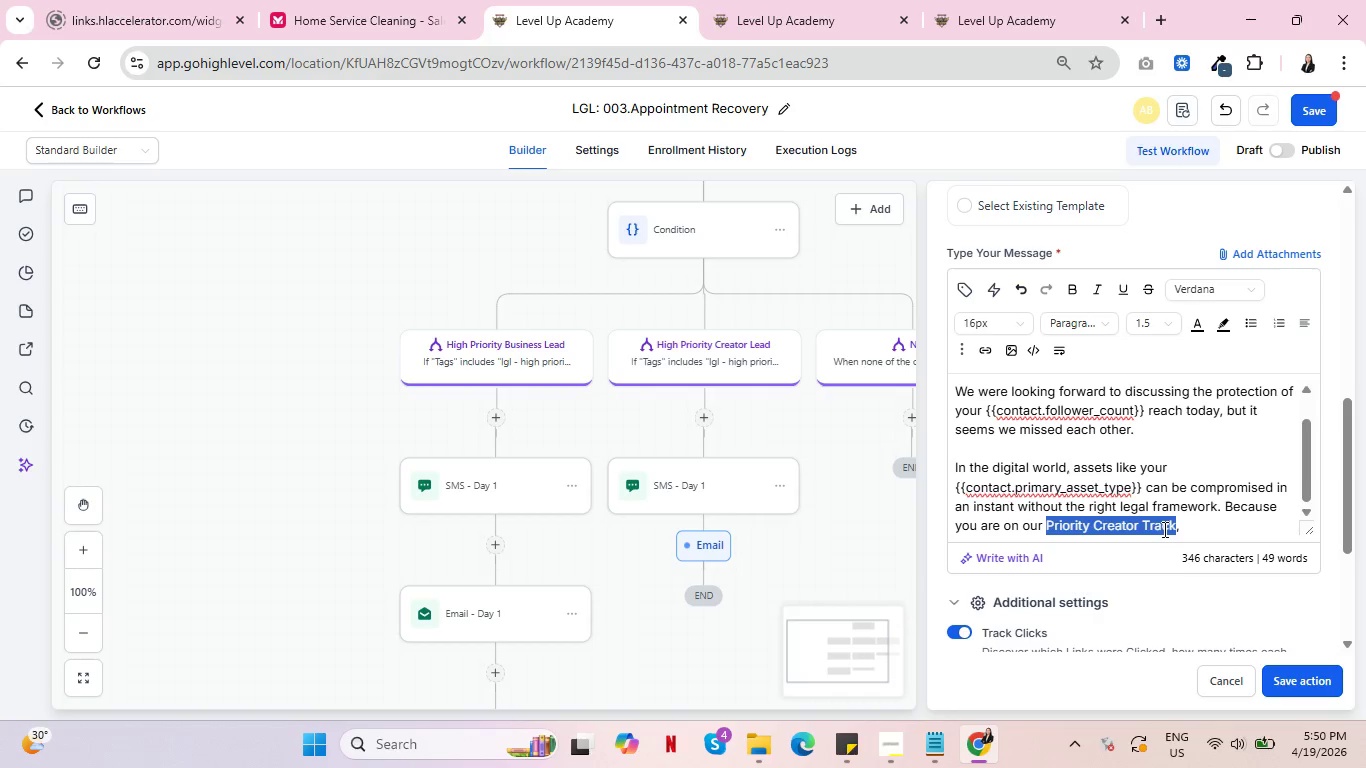 
key(Control+B)
 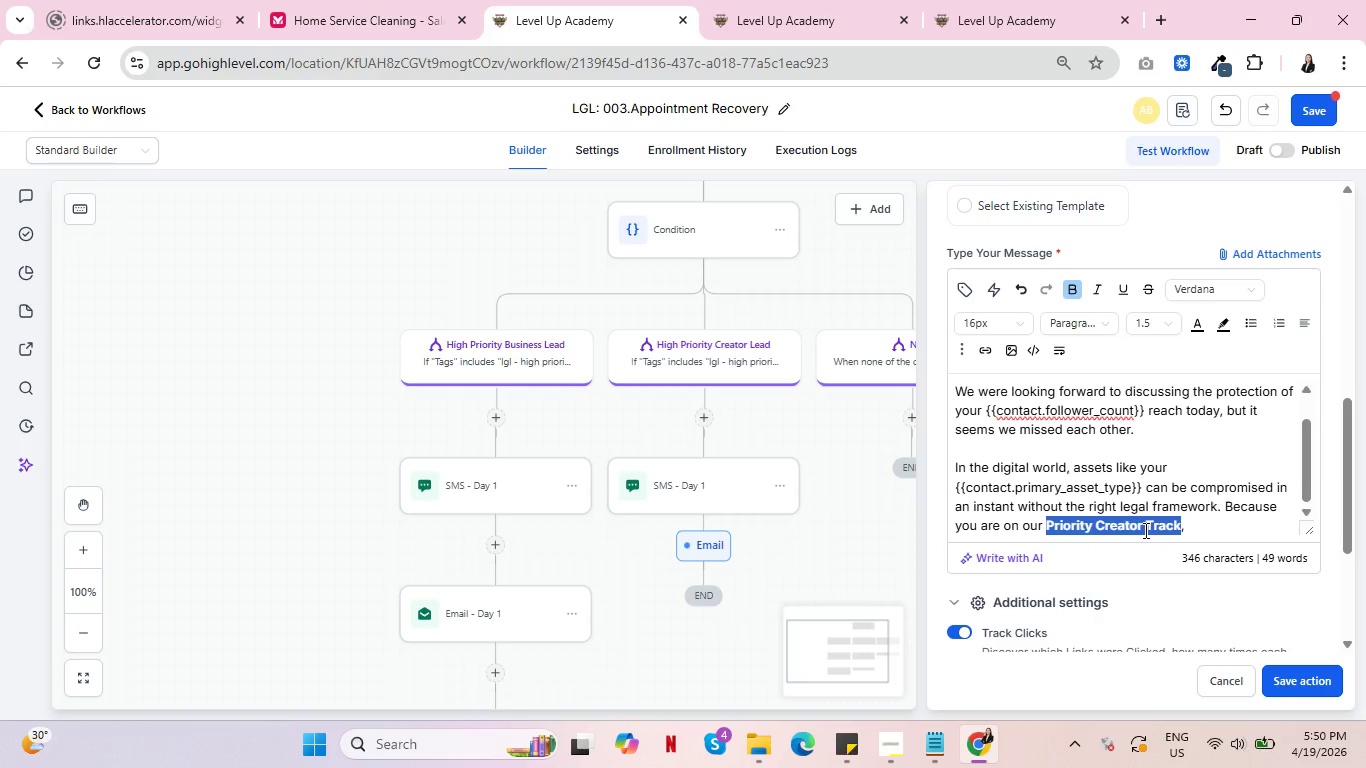 
left_click([1213, 525])
 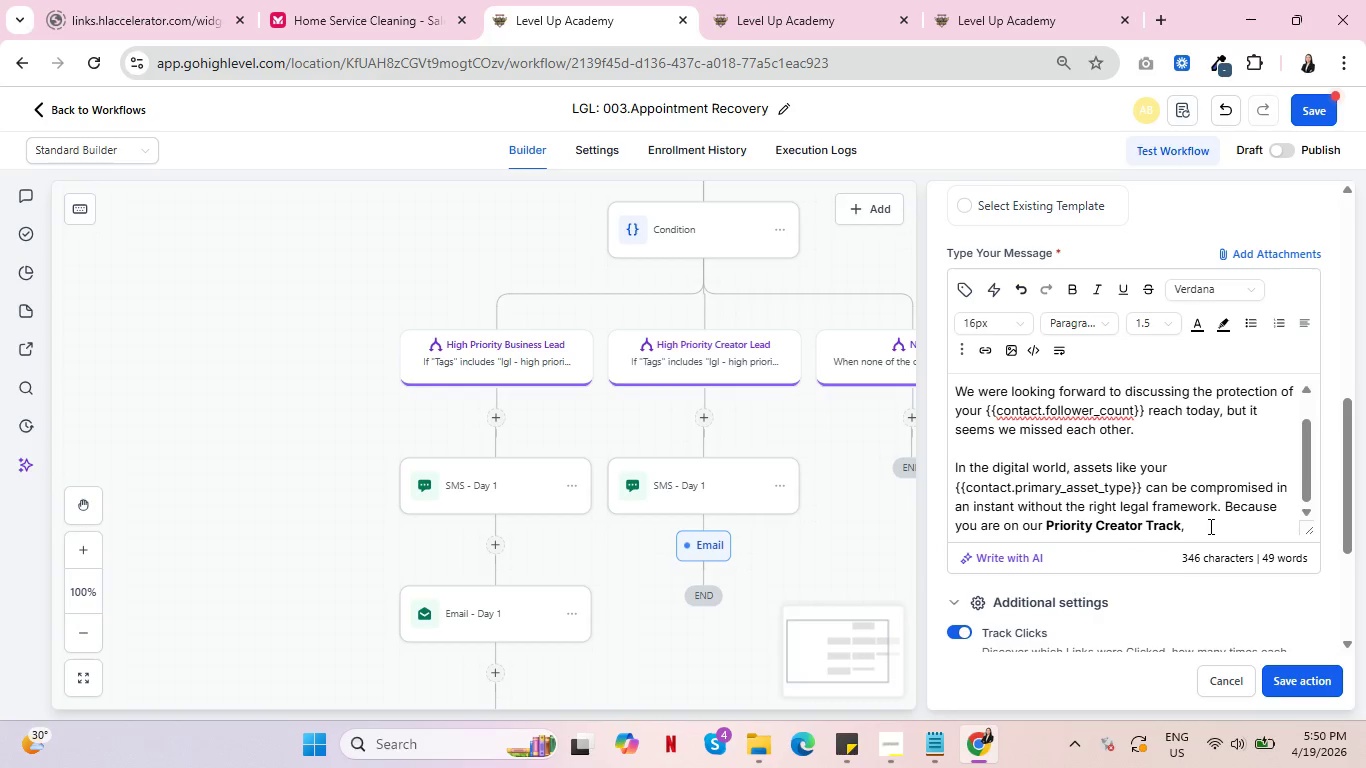 
type(I want to make sure we don't leave your legacy to chance.)
 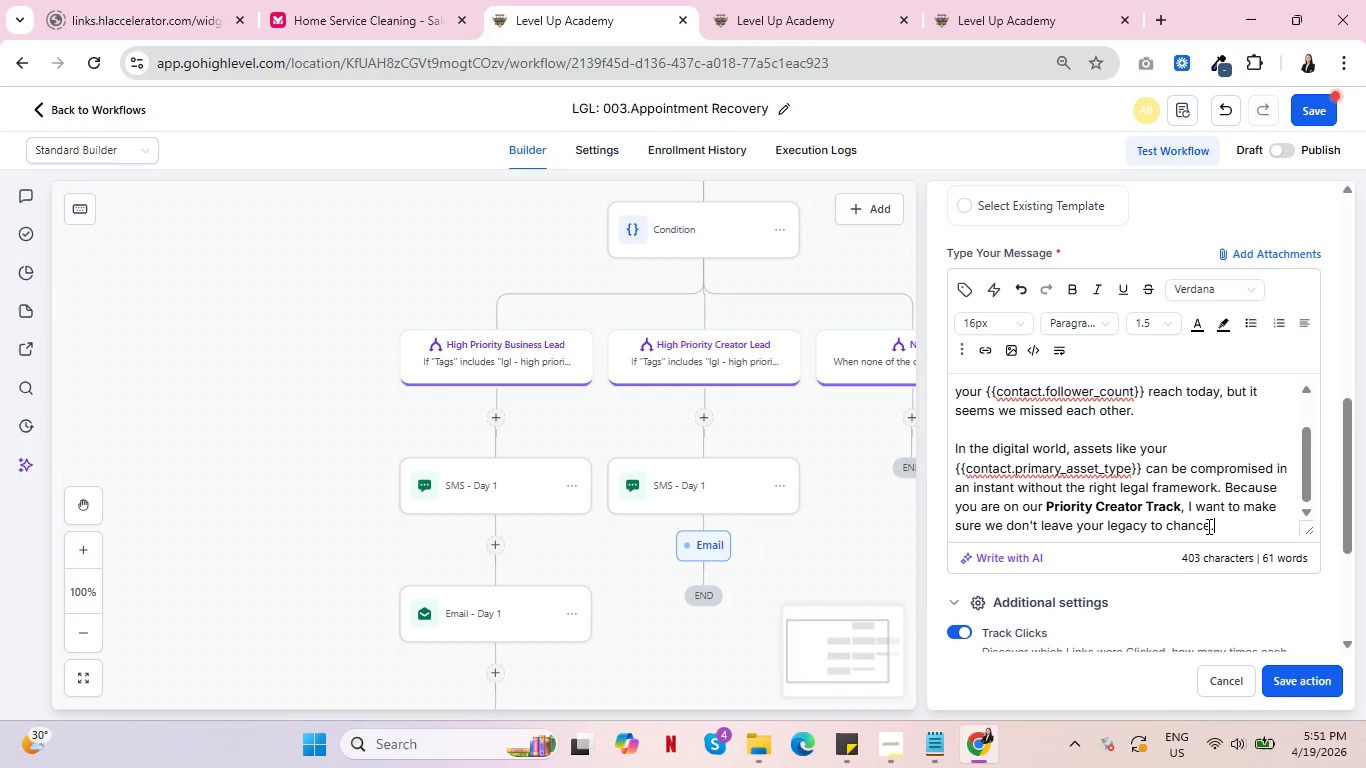 
key(Enter)
 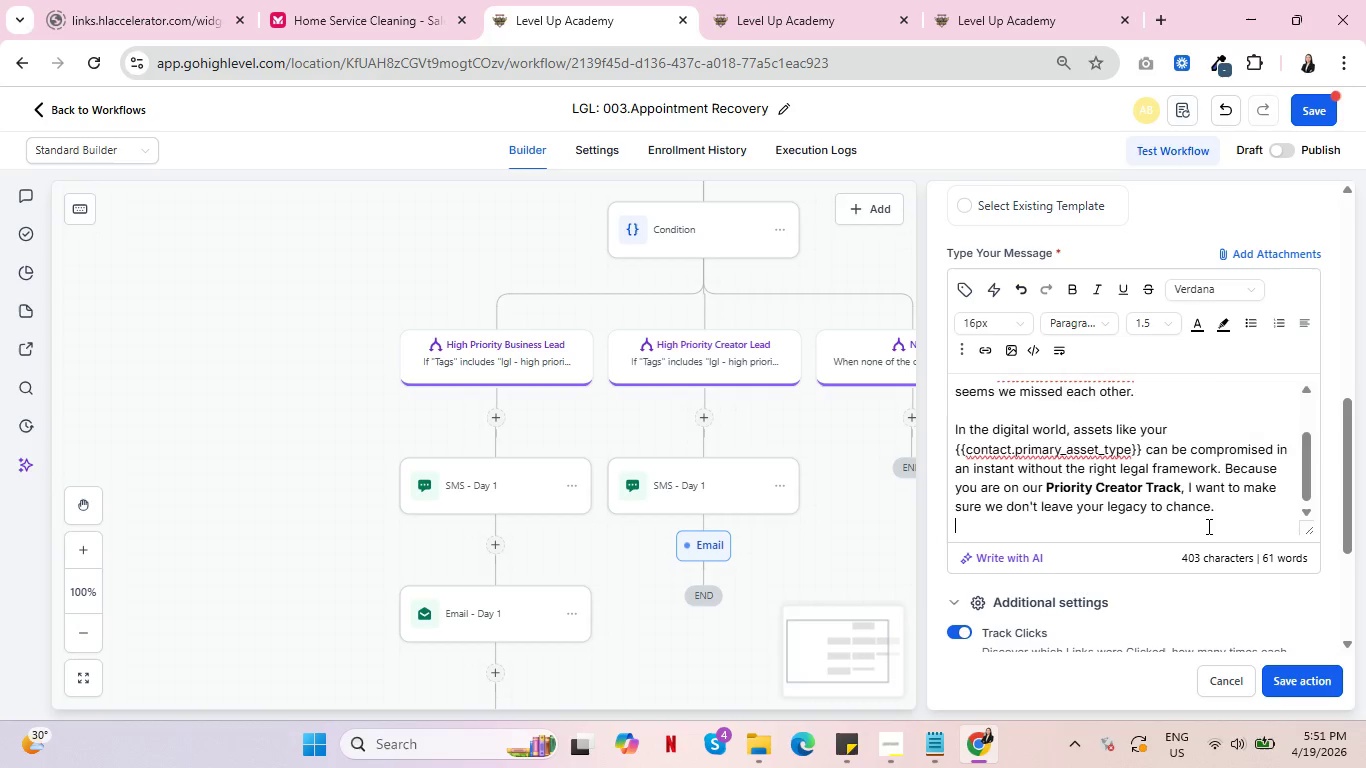 
key(Enter)
 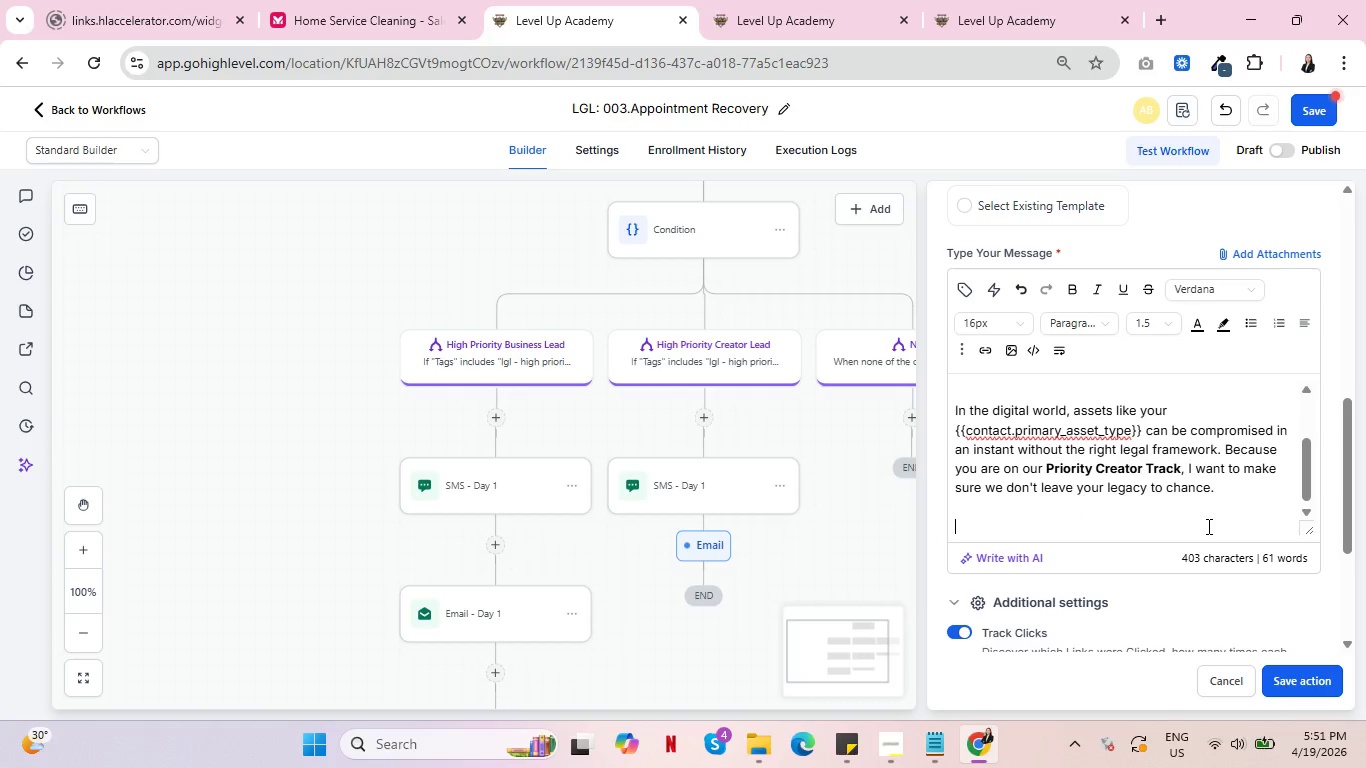 
type(Please jump back to)
key(Backspace)
key(Backspace)
type(unto)
key(Backspace)
key(Backspace)
key(Backspace)
key(Backspace)
type(onto the cl)
key(Backspace)
type(alendar here so we can finalize your audit)
 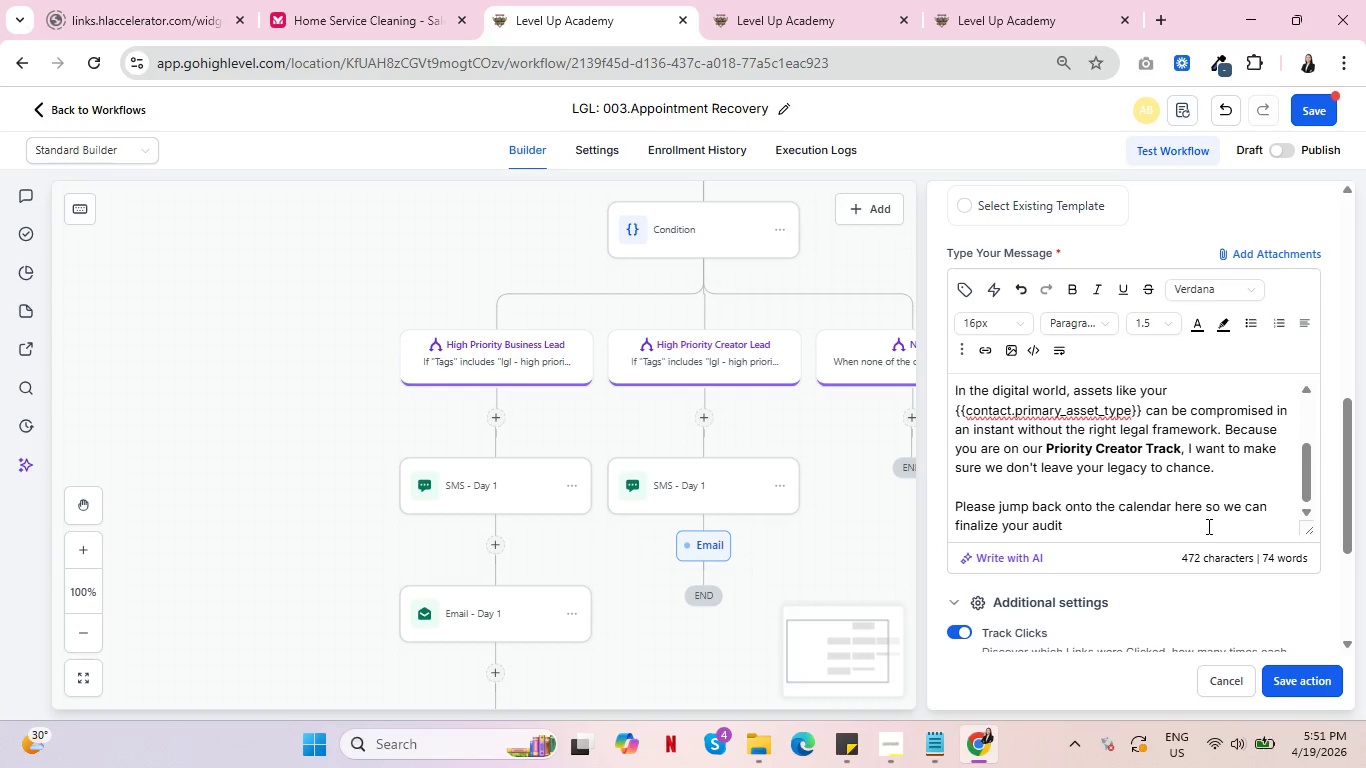 
wait(6.77)
 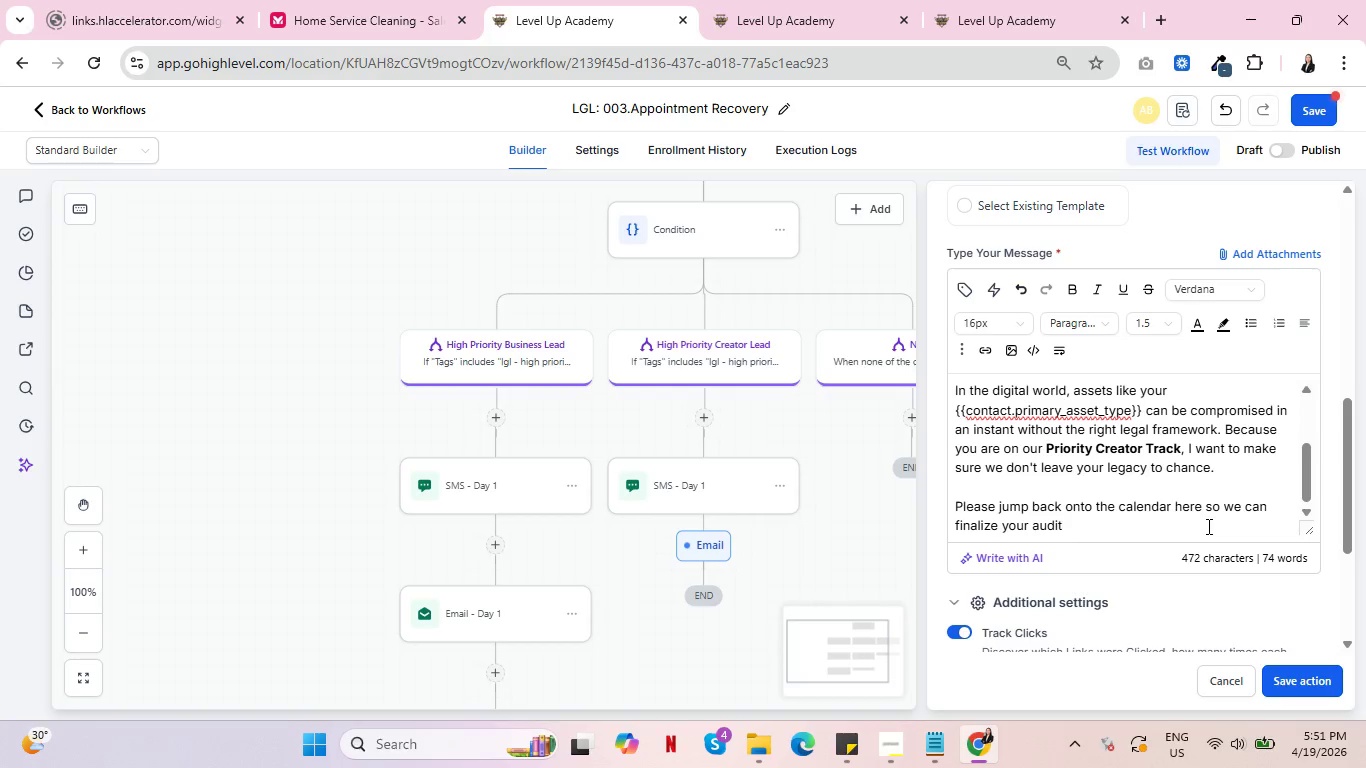 
type(: BOOK HERE)
 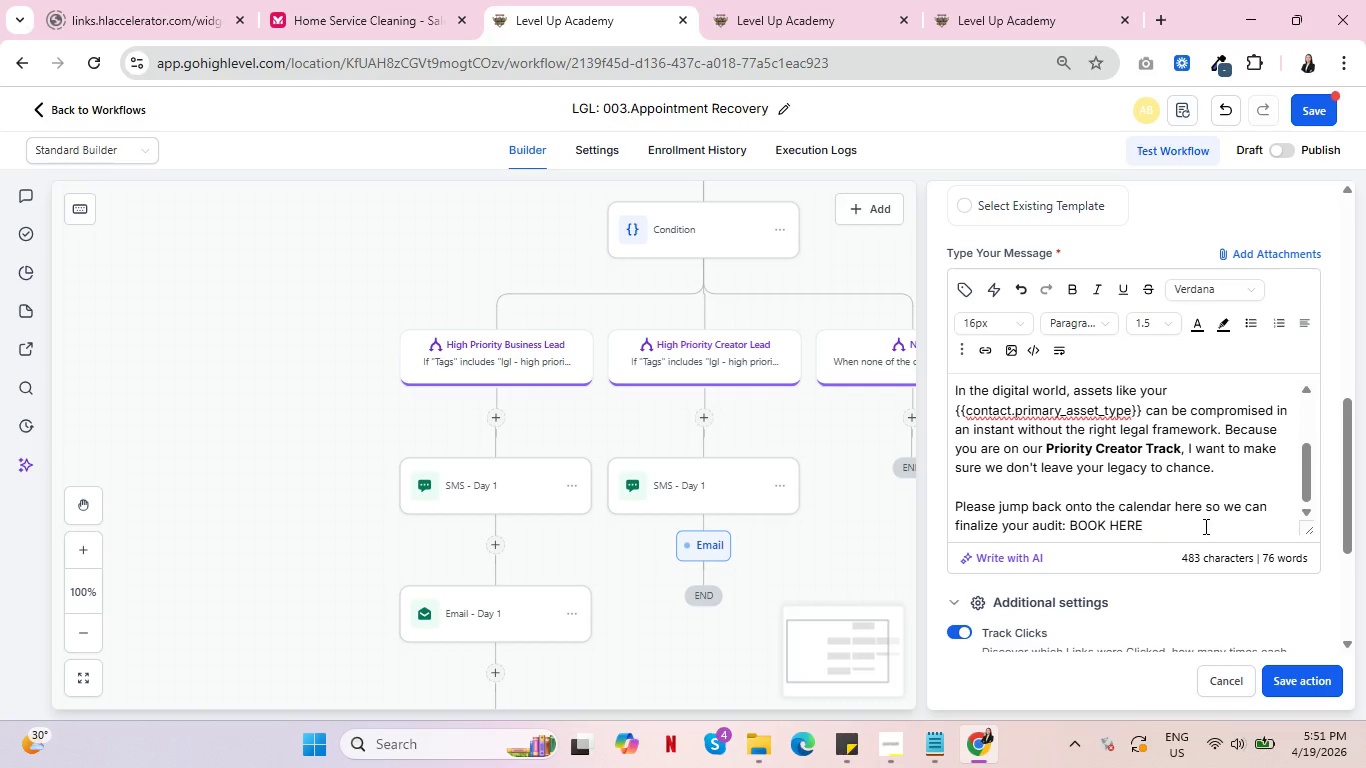 
left_click_drag(start_coordinate=[1149, 534], to_coordinate=[1071, 519])
 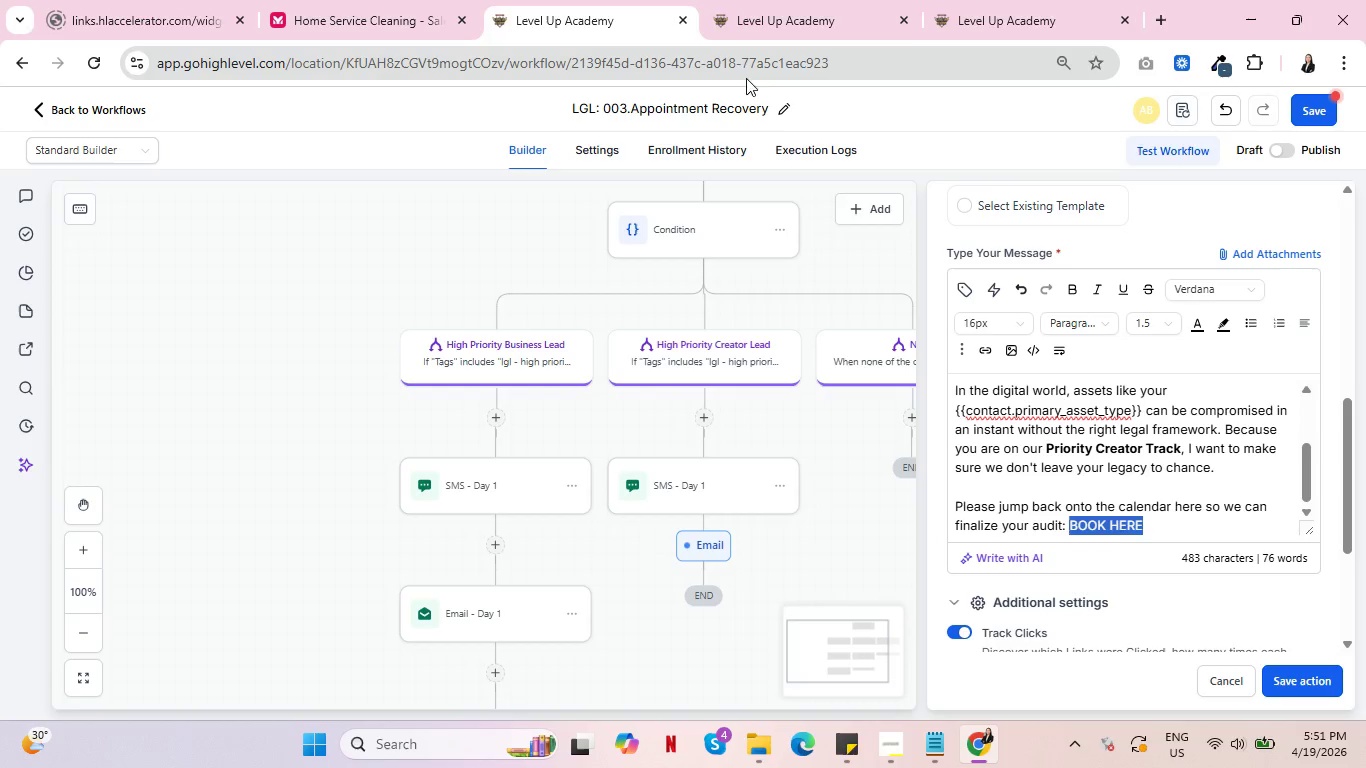 
left_click([769, 0])
 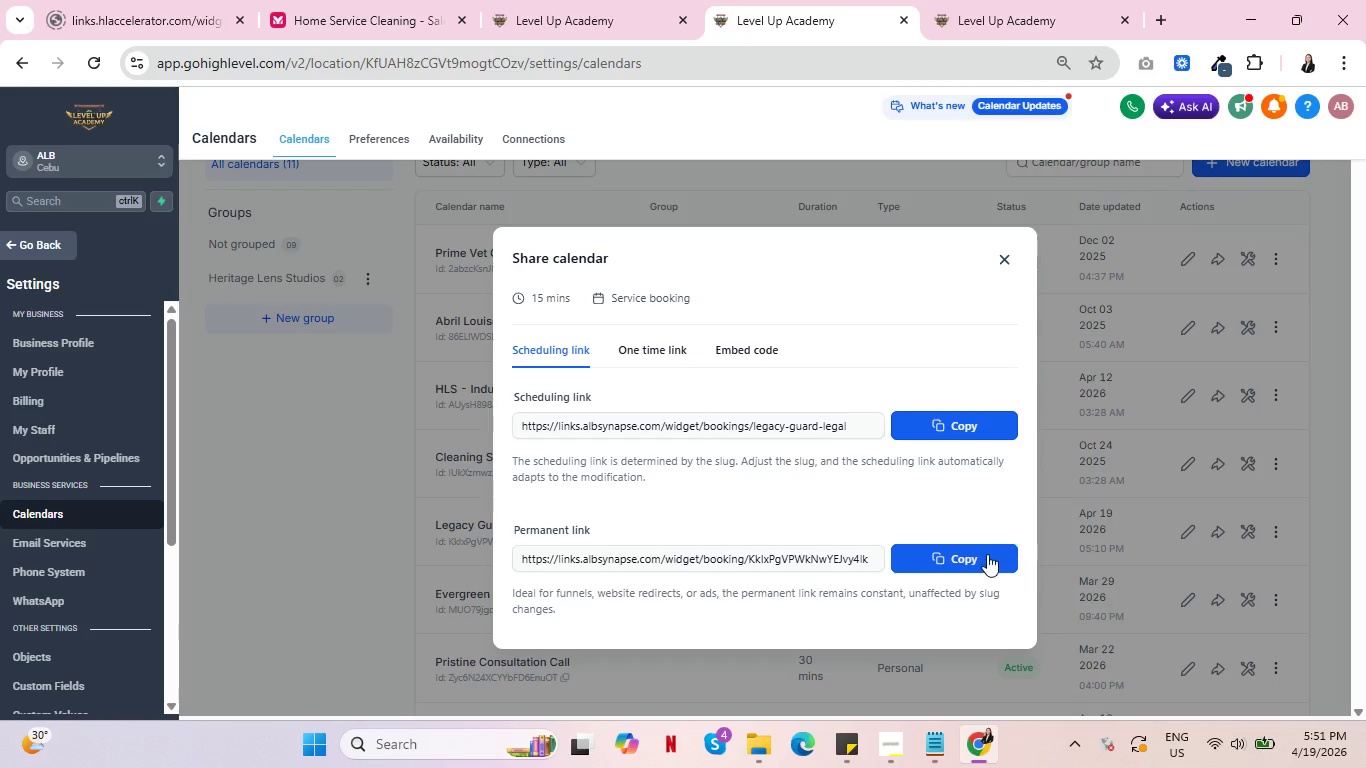 
left_click([983, 554])
 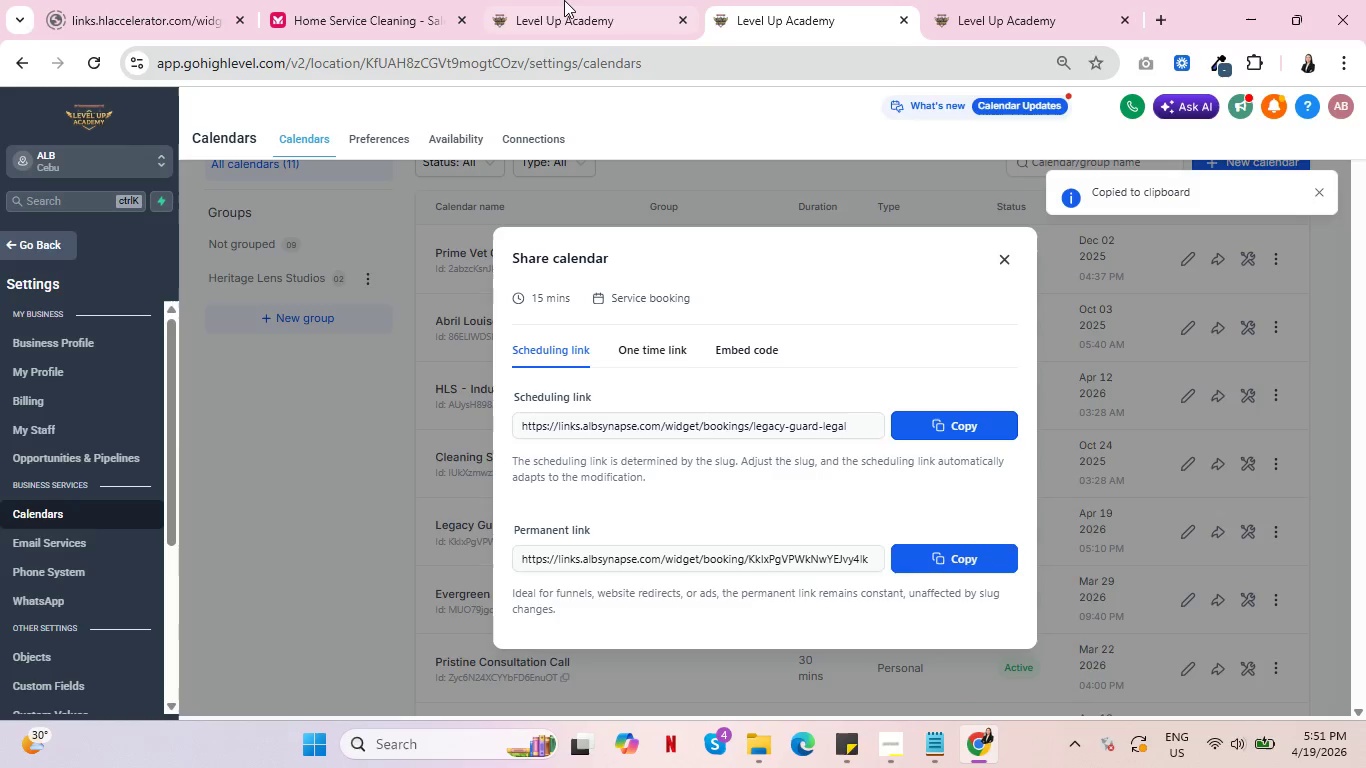 
left_click([560, 0])
 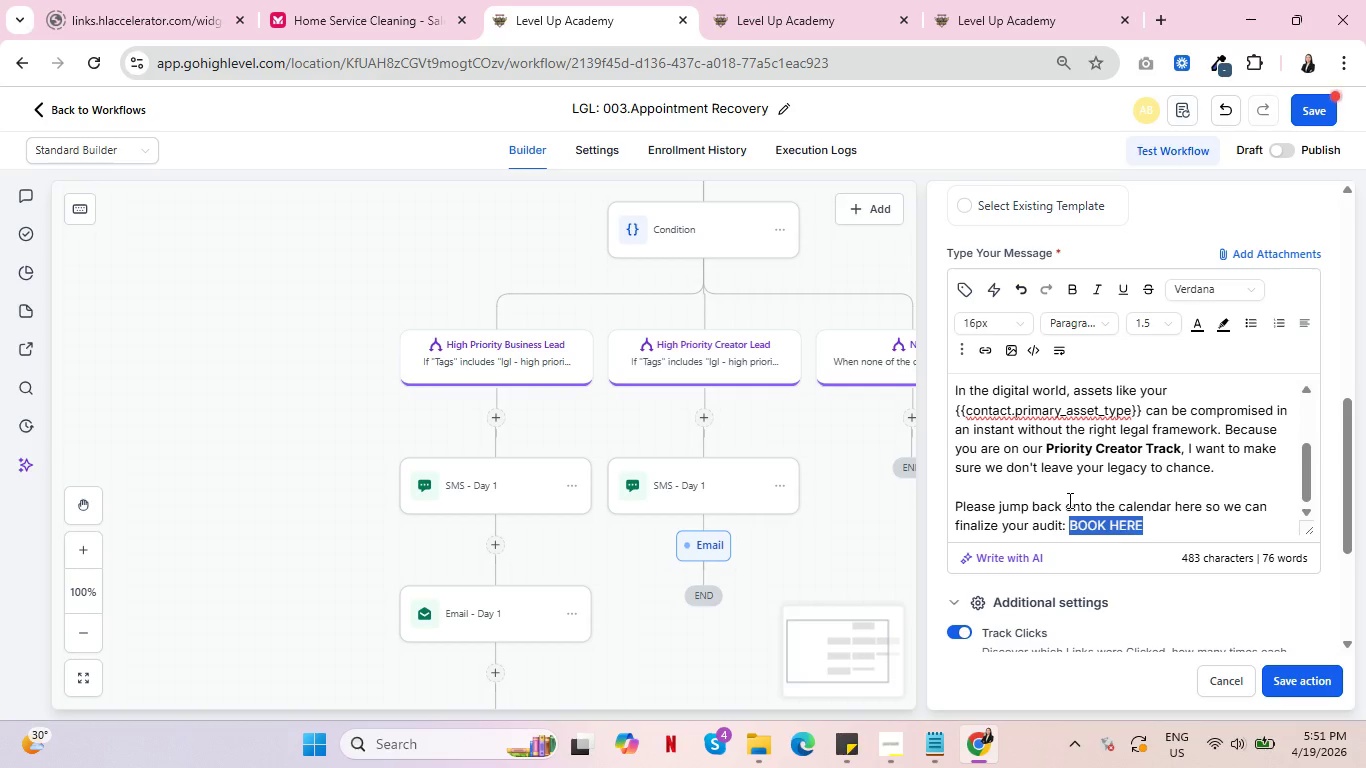 
key(Control+V)
 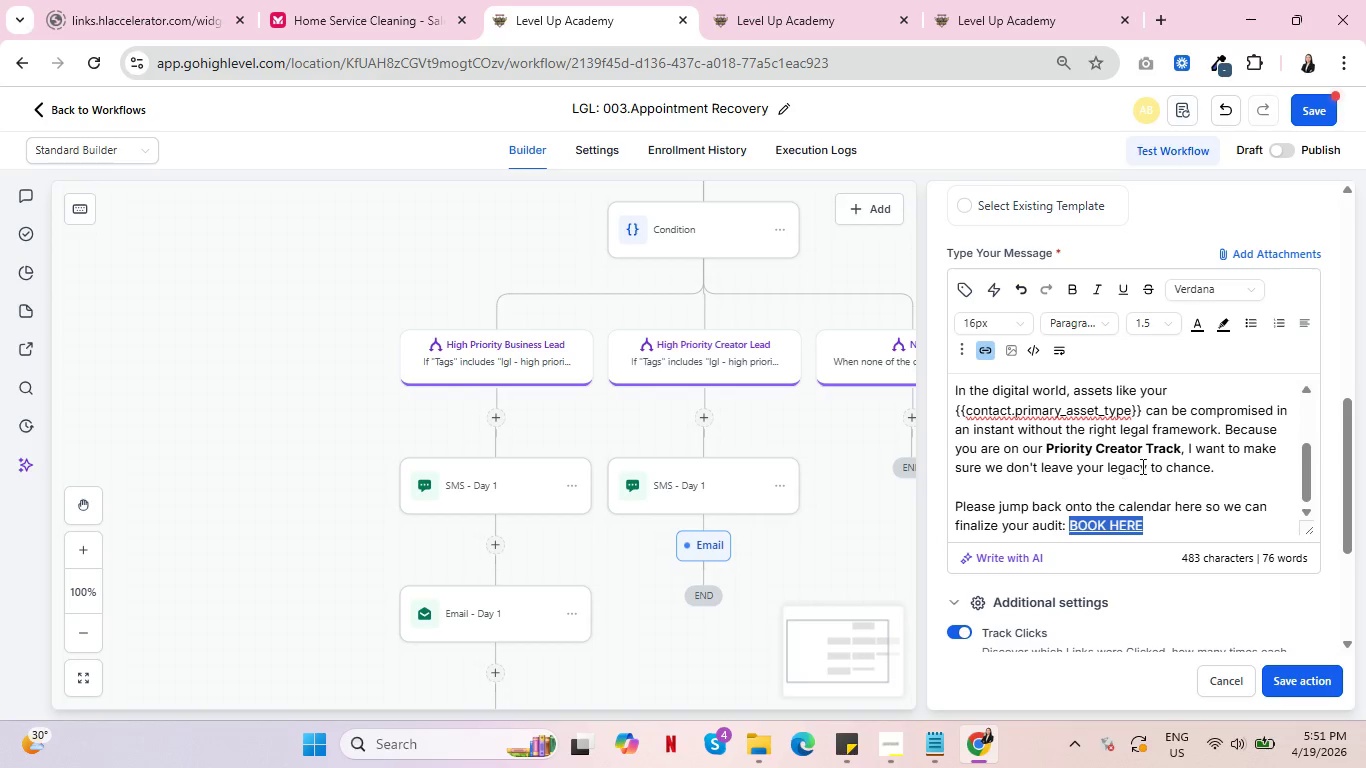 
scroll: coordinate [1143, 466], scroll_direction: down, amount: 1.0
 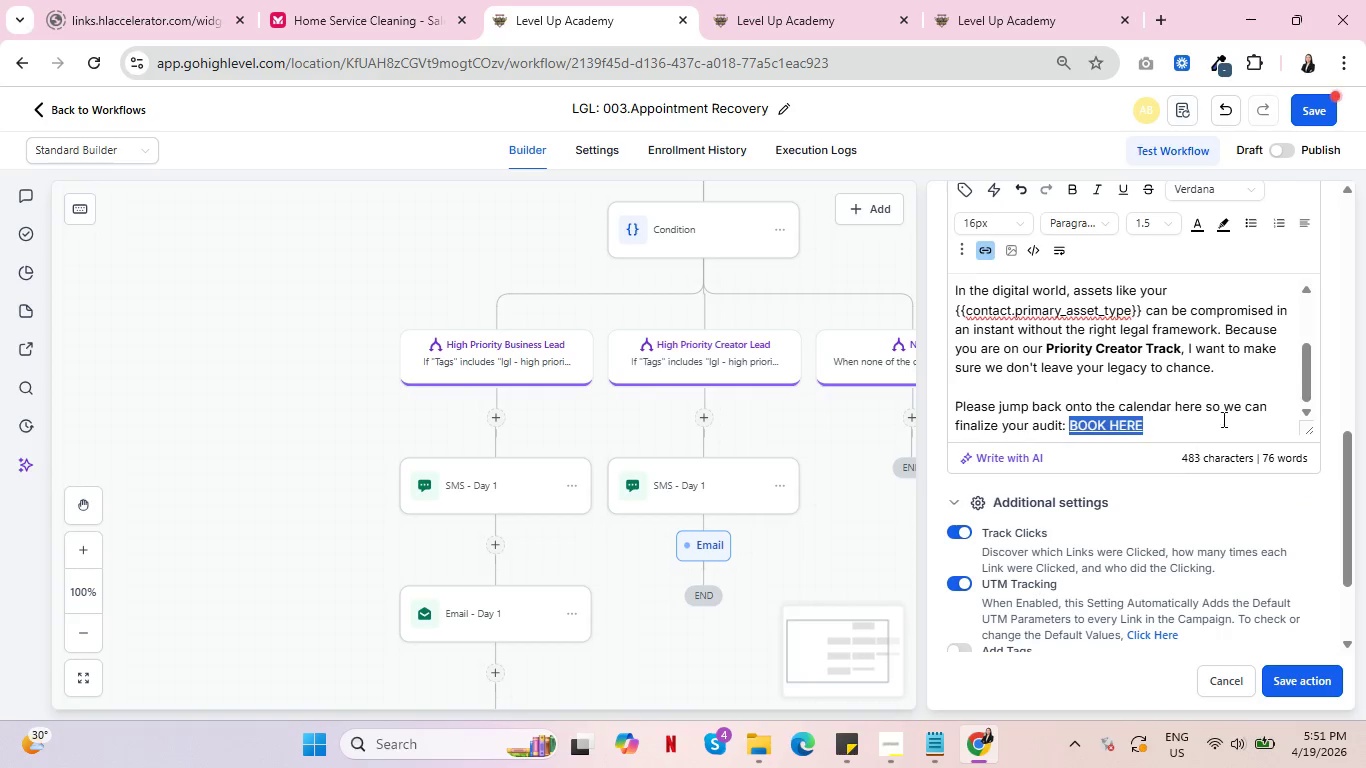 
left_click([1228, 401])
 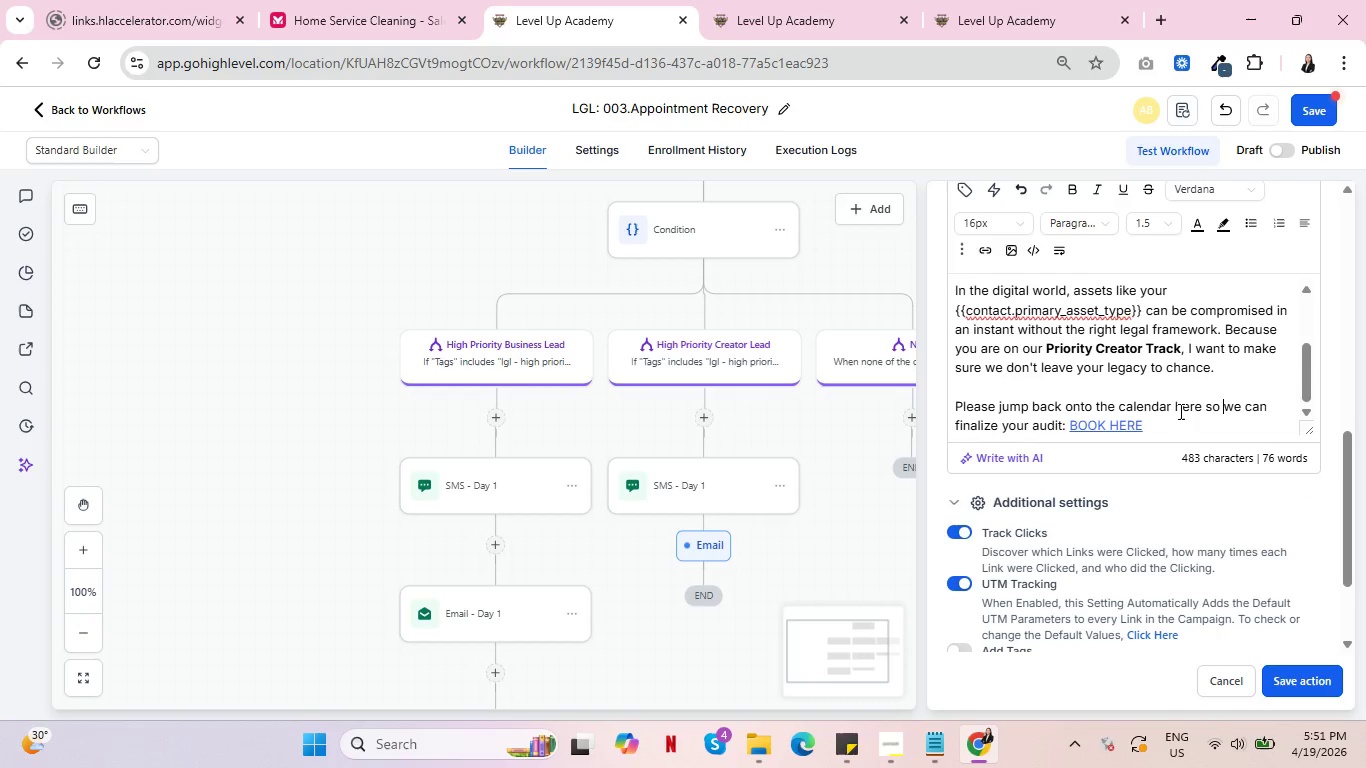 
left_click([1184, 426])
 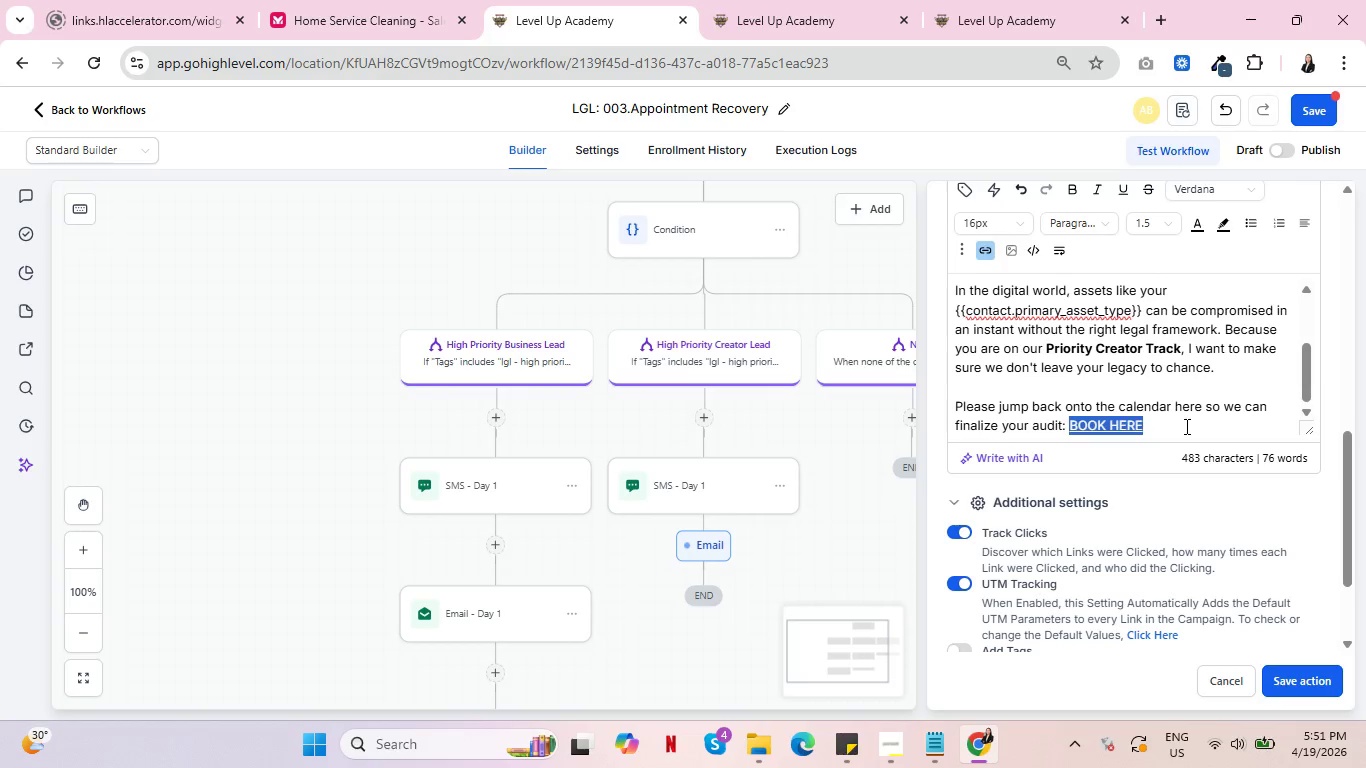 
left_click([1185, 426])
 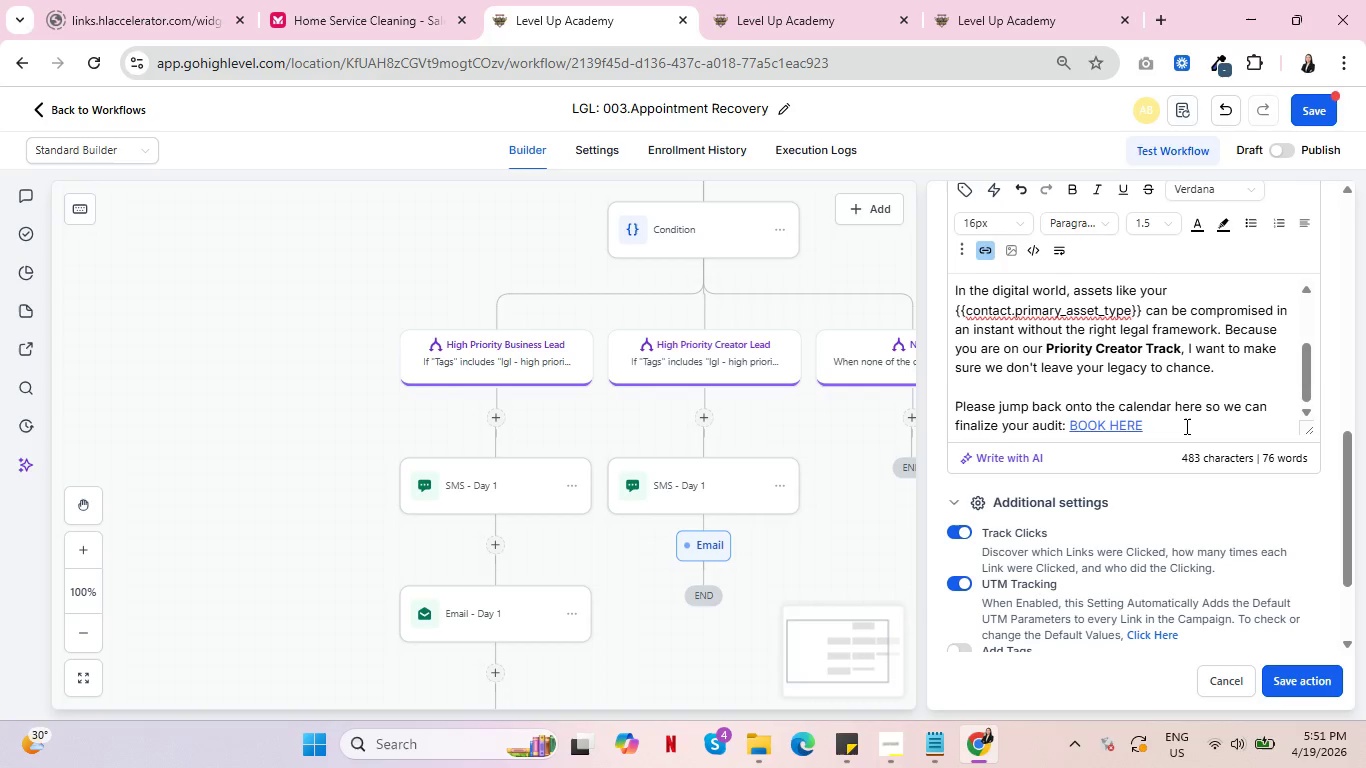 
key(Enter)
 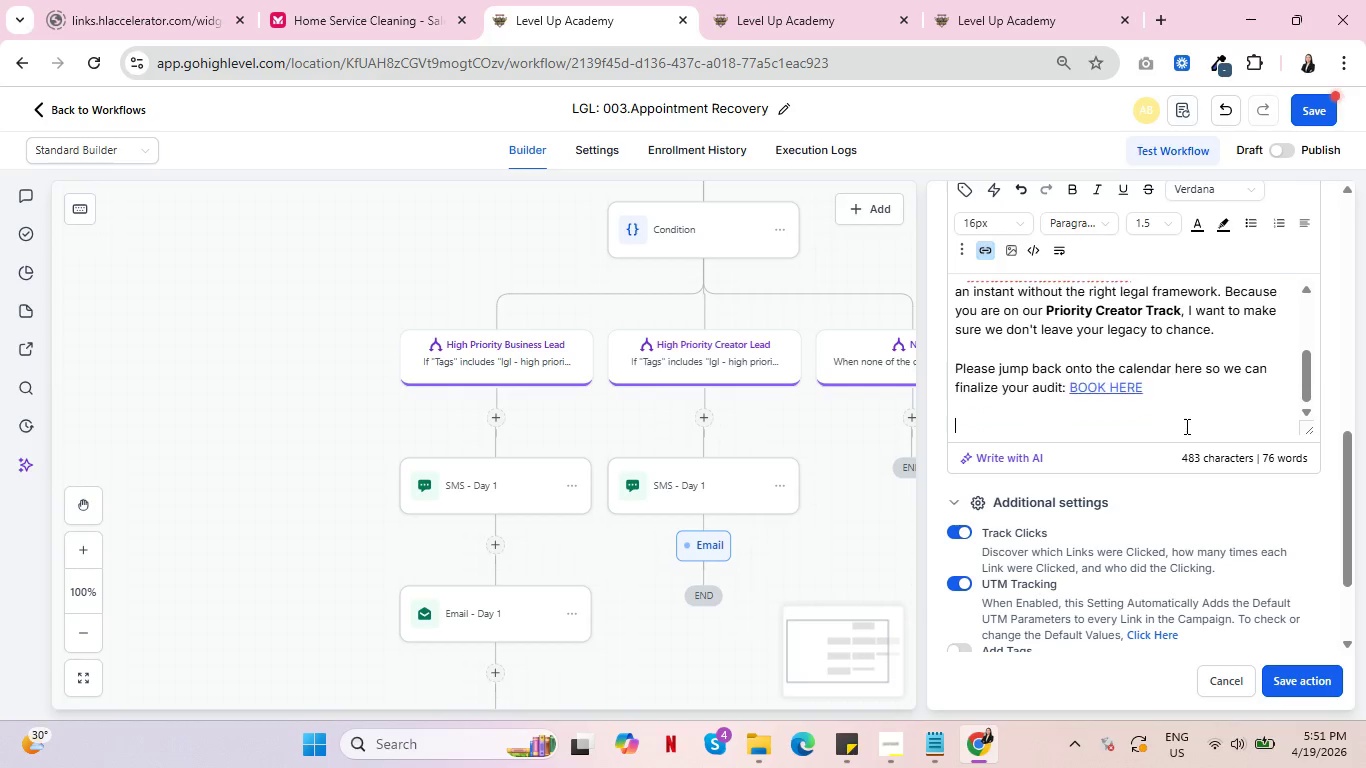 
key(Enter)
 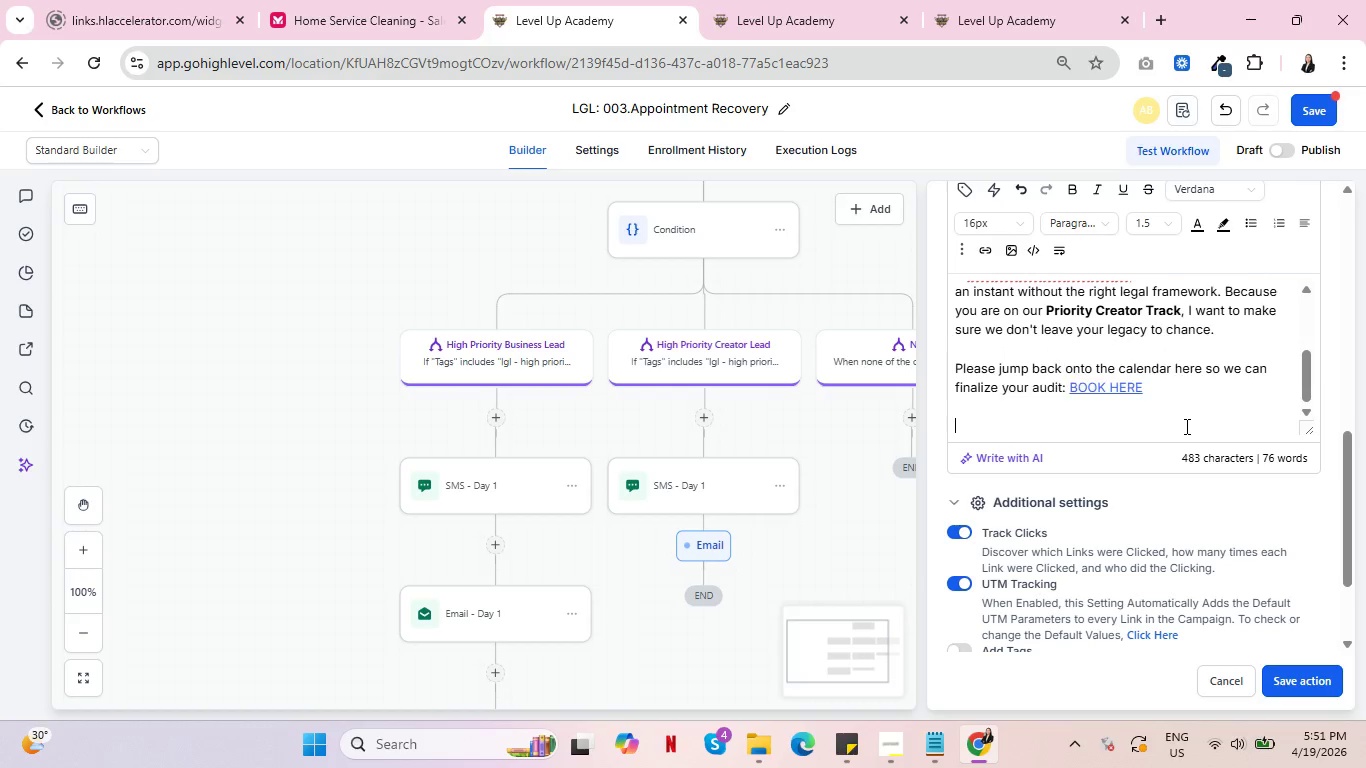 
key(Enter)
 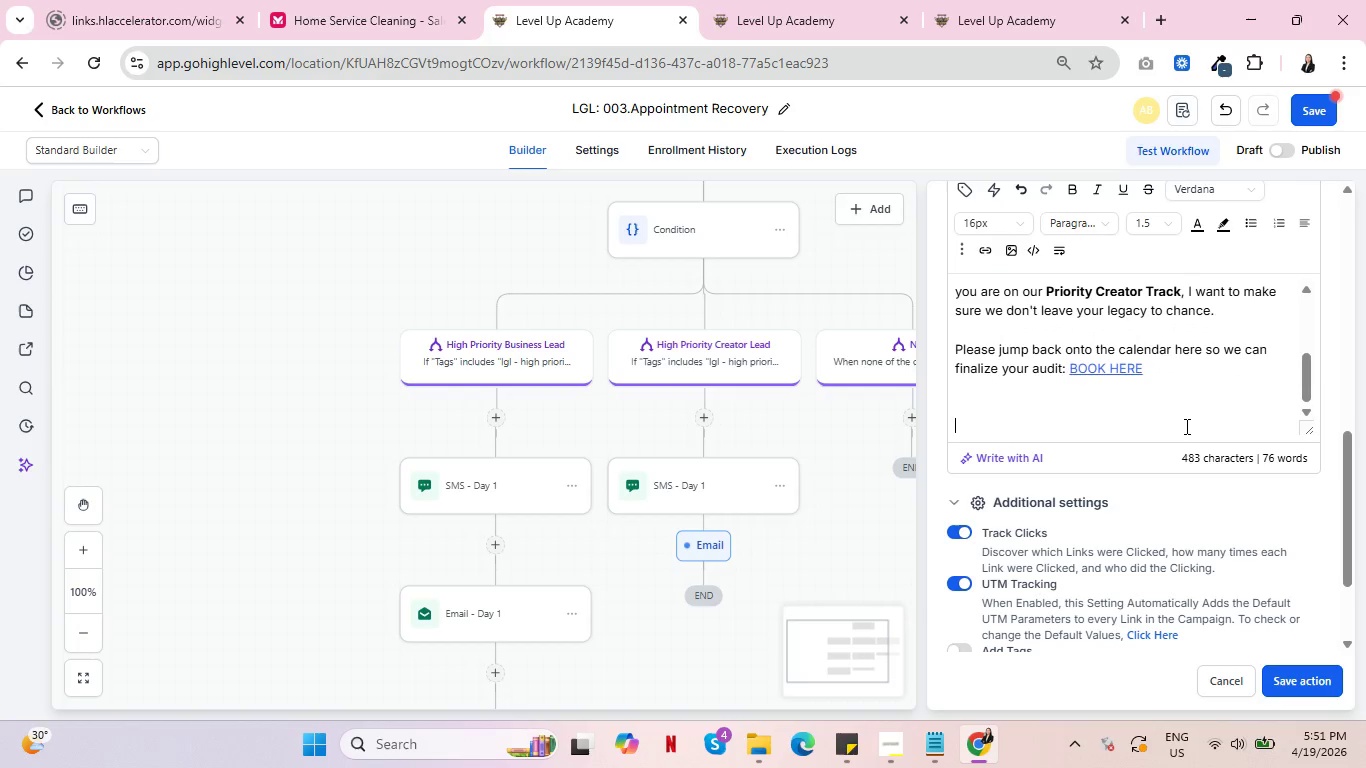 
type(Legaa)
key(Backspace)
type(cy Guard Legal)
 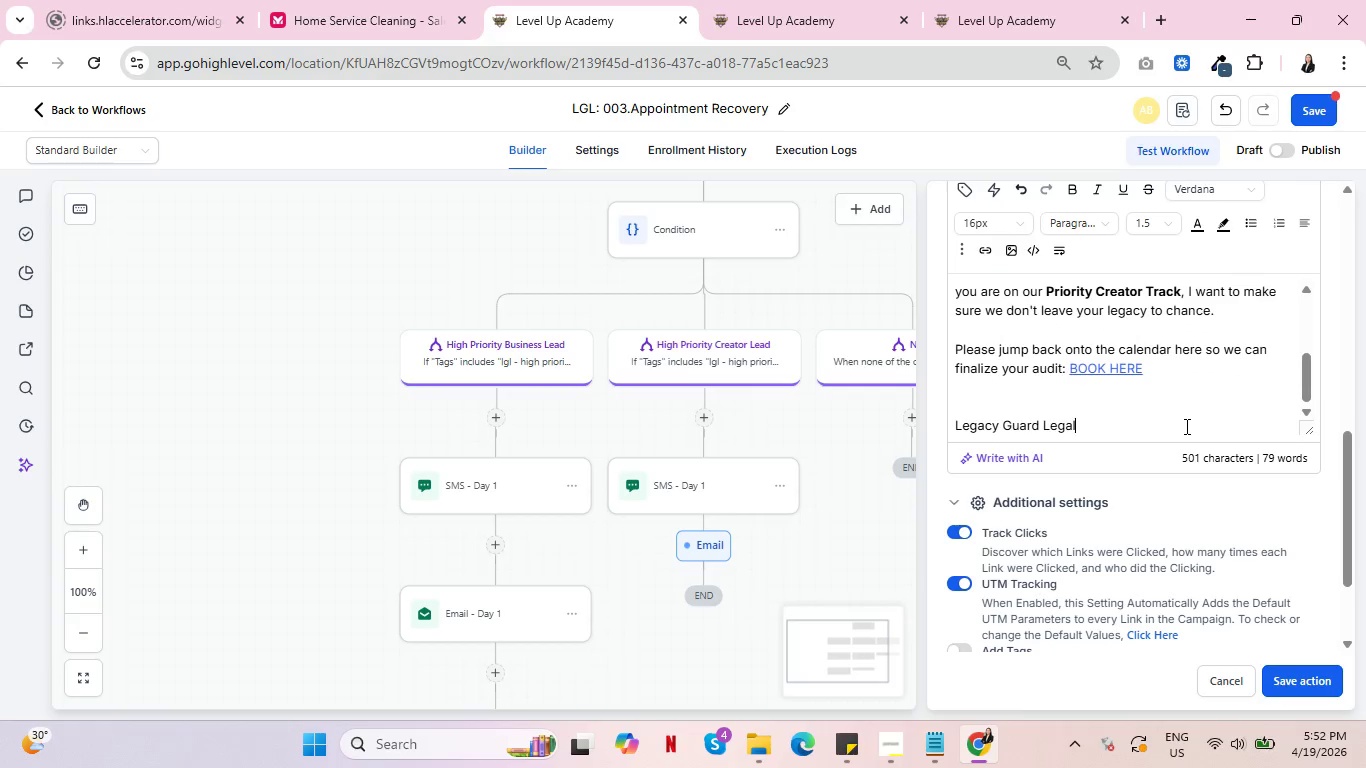 
left_click([1298, 676])
 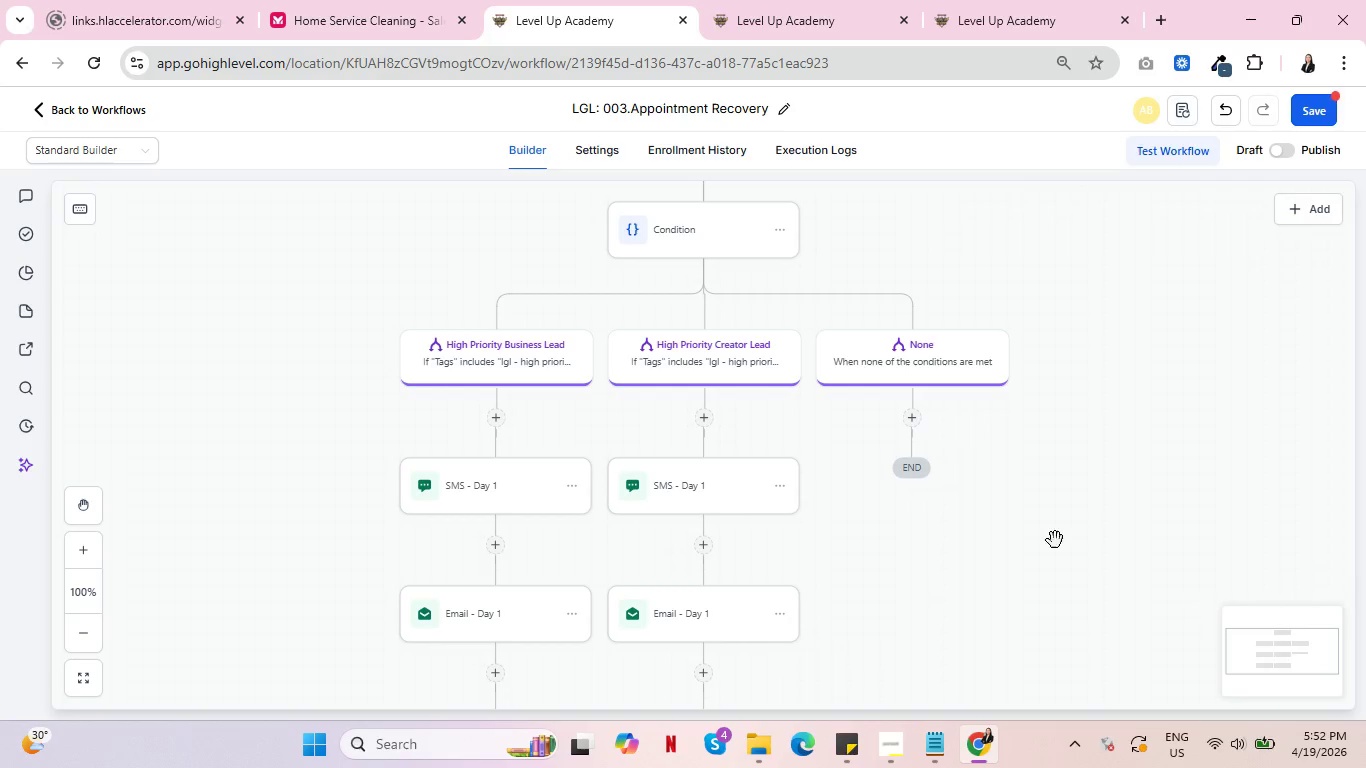 
scroll: coordinate [761, 491], scroll_direction: down, amount: 15.0
 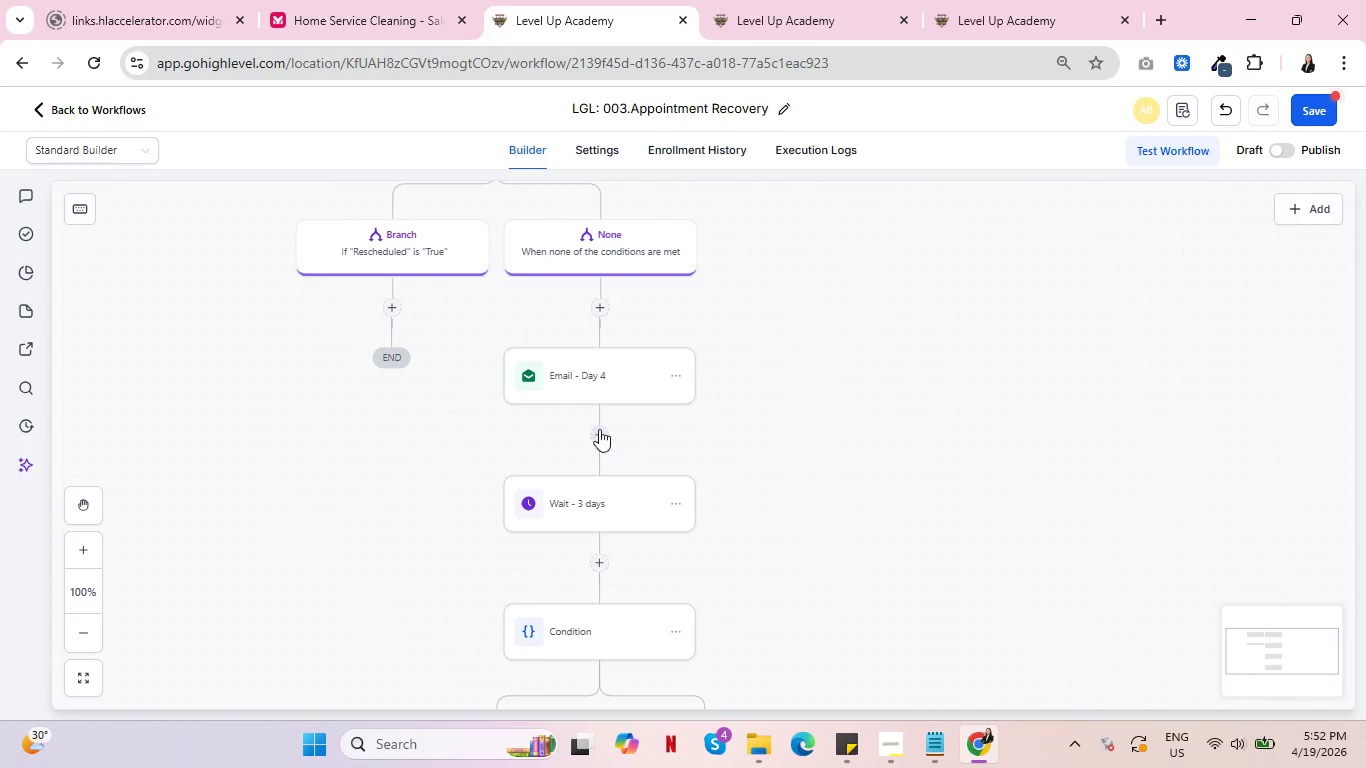 
left_click([598, 428])
 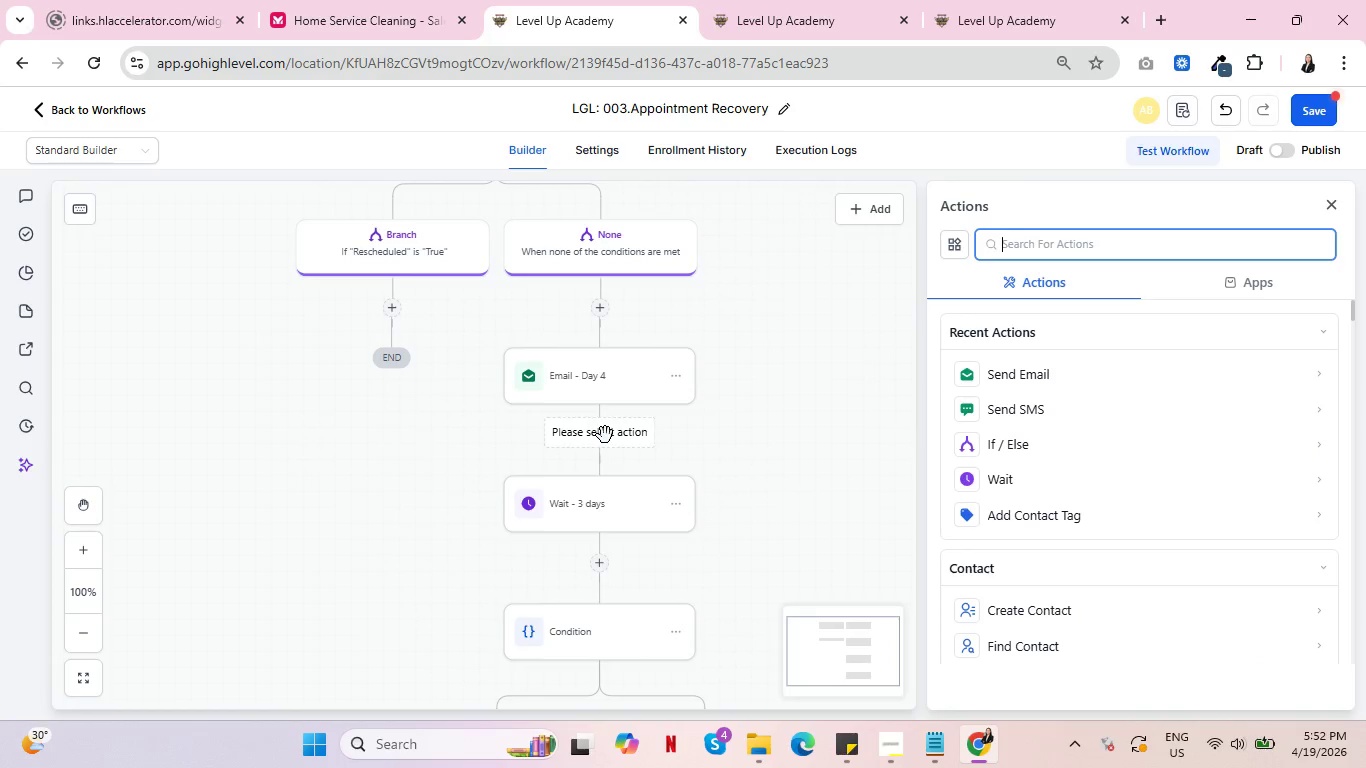 
left_click([796, 423])
 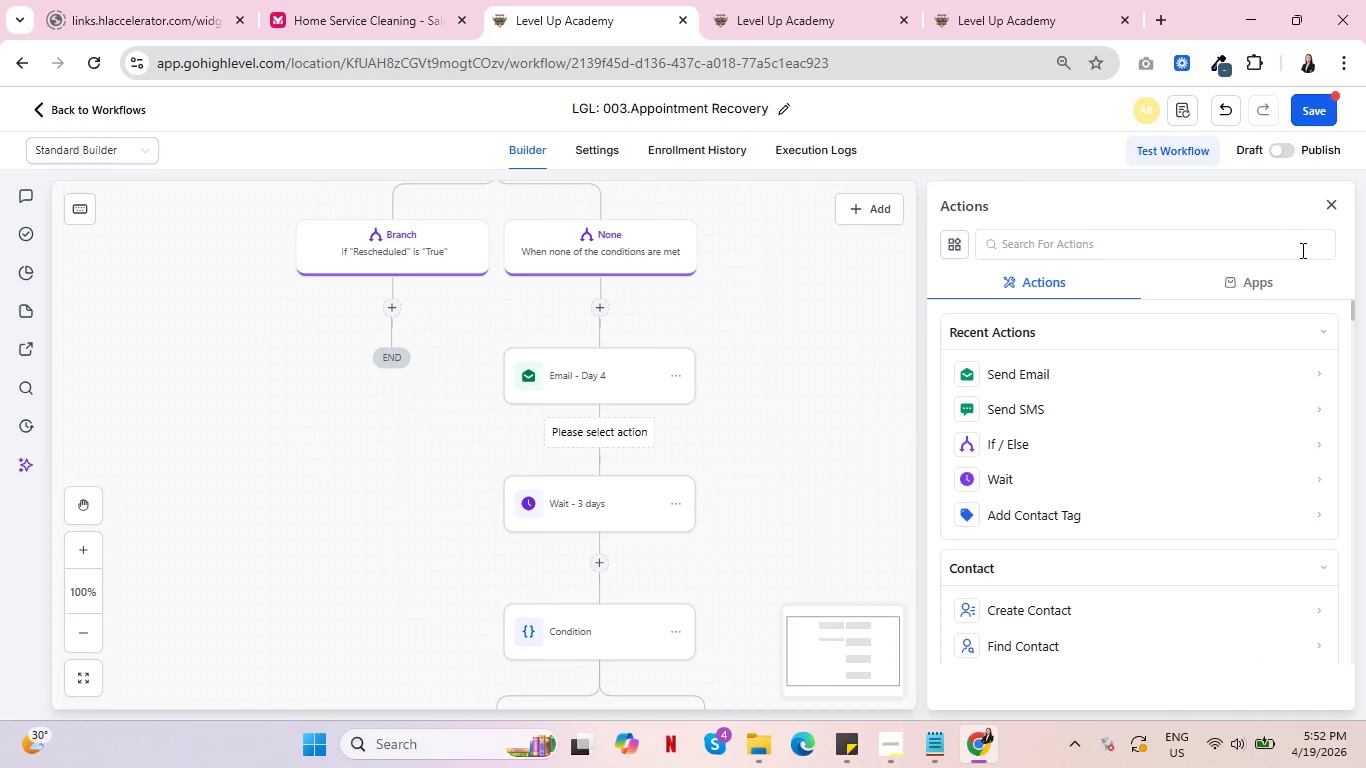 
left_click([1331, 208])
 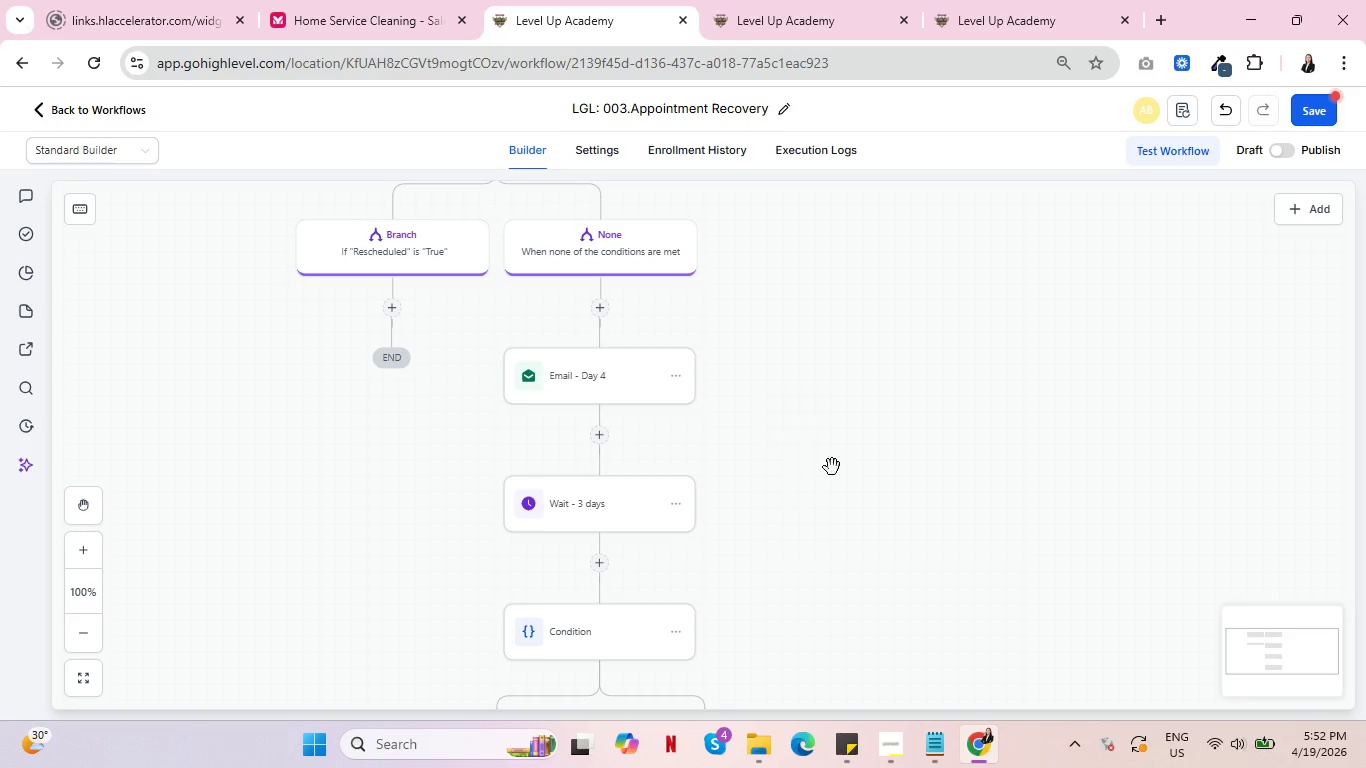 
scroll: coordinate [845, 473], scroll_direction: down, amount: 2.0
 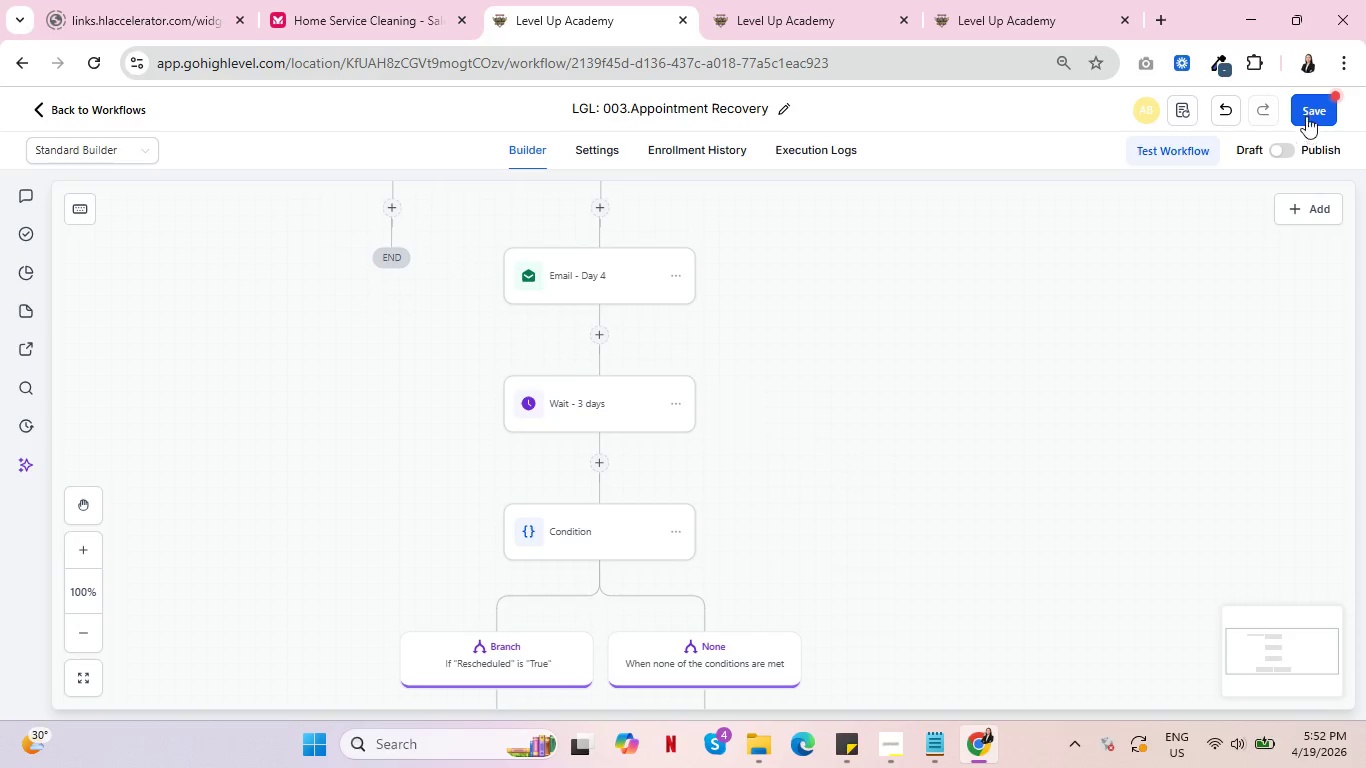 
left_click([1319, 104])
 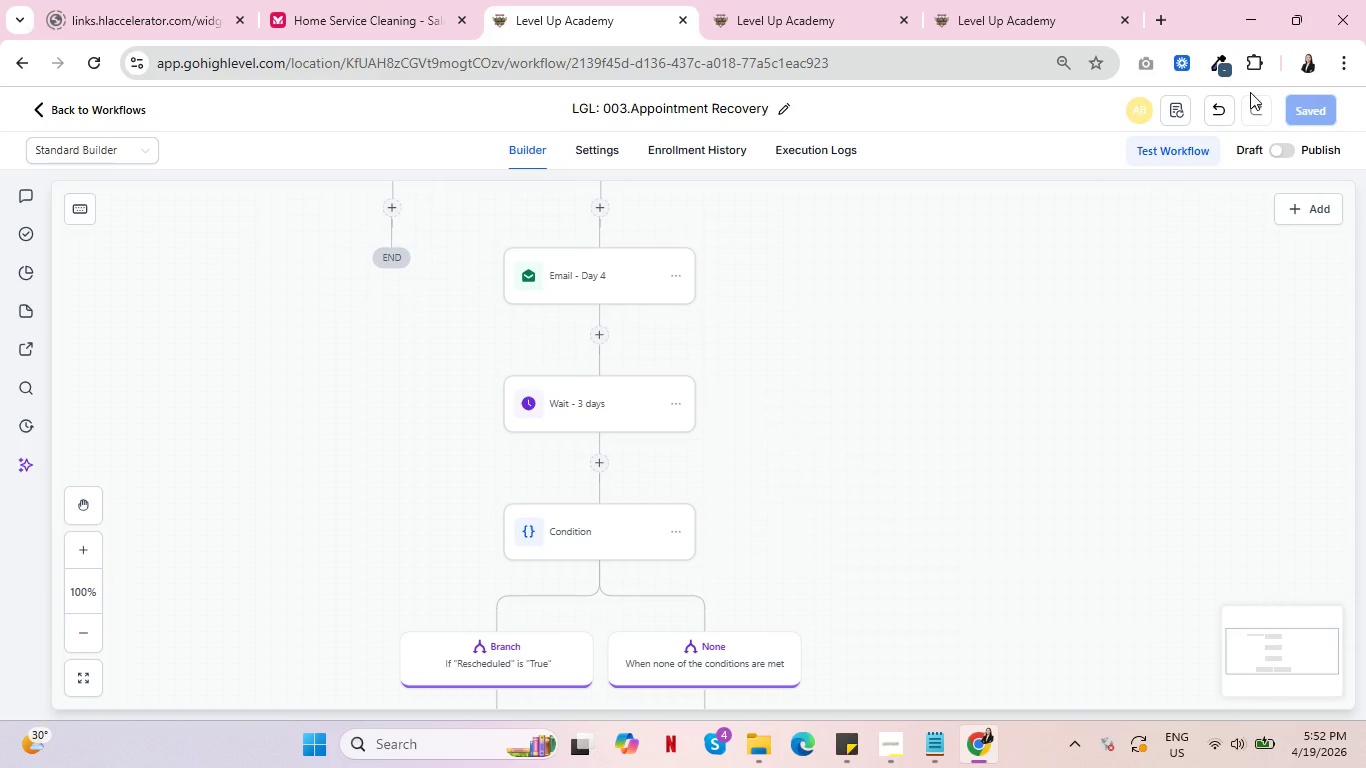 
wait(16.02)
 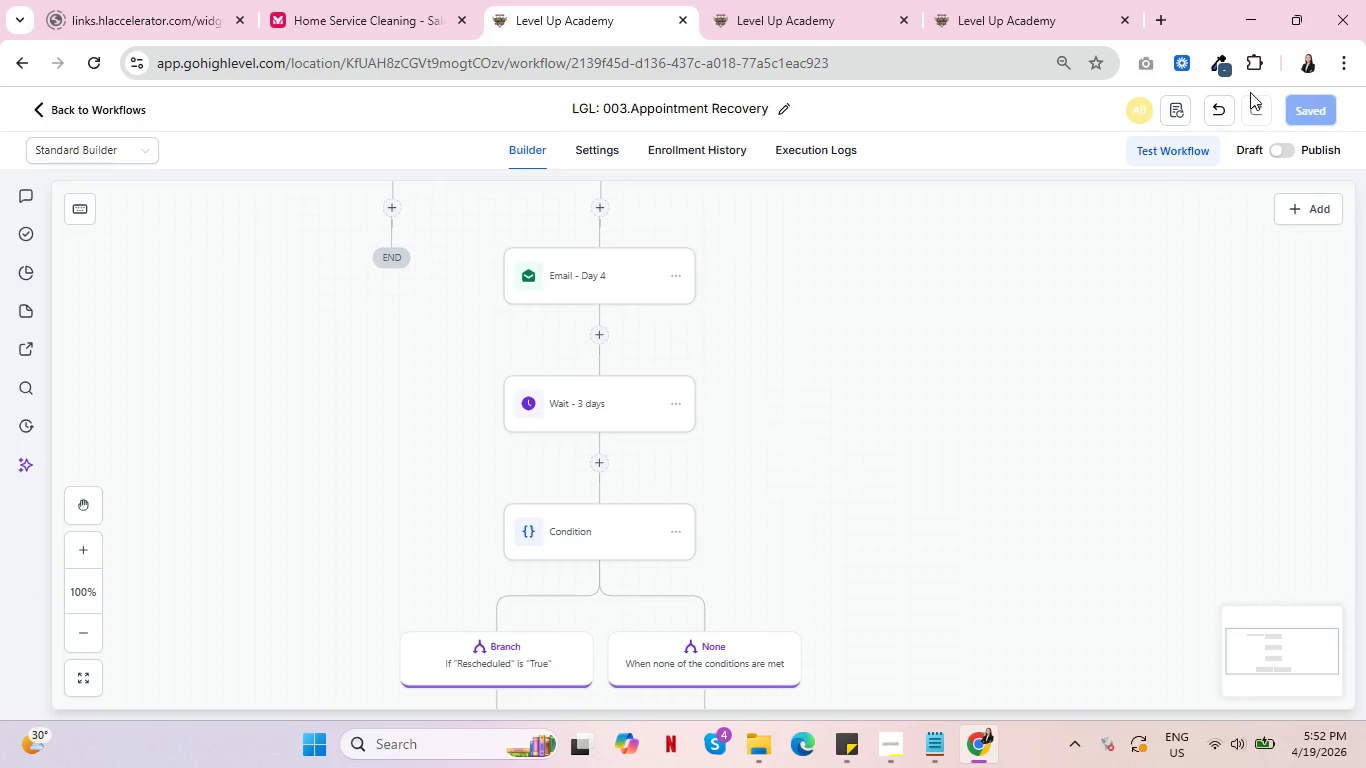 
scroll: coordinate [1001, 452], scroll_direction: up, amount: 12.0
 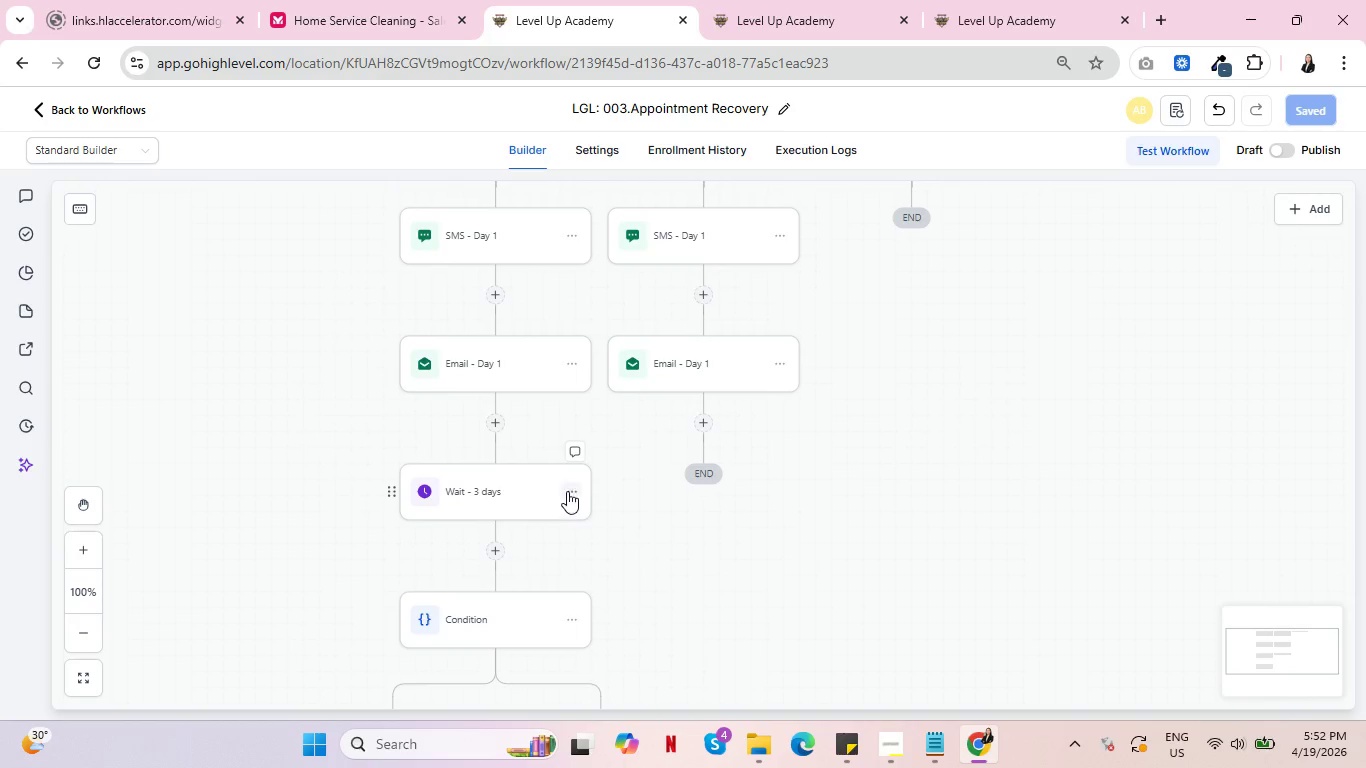 
left_click([572, 490])
 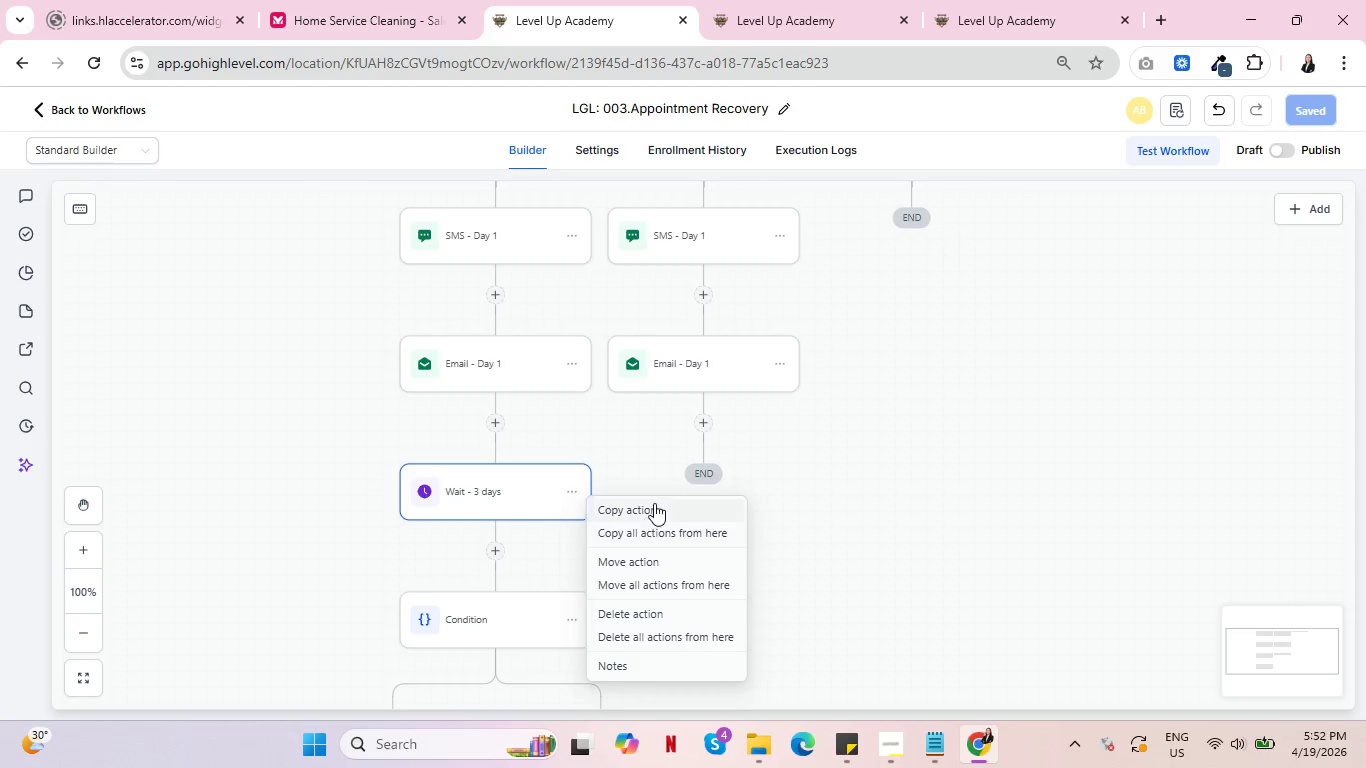 
left_click([654, 503])
 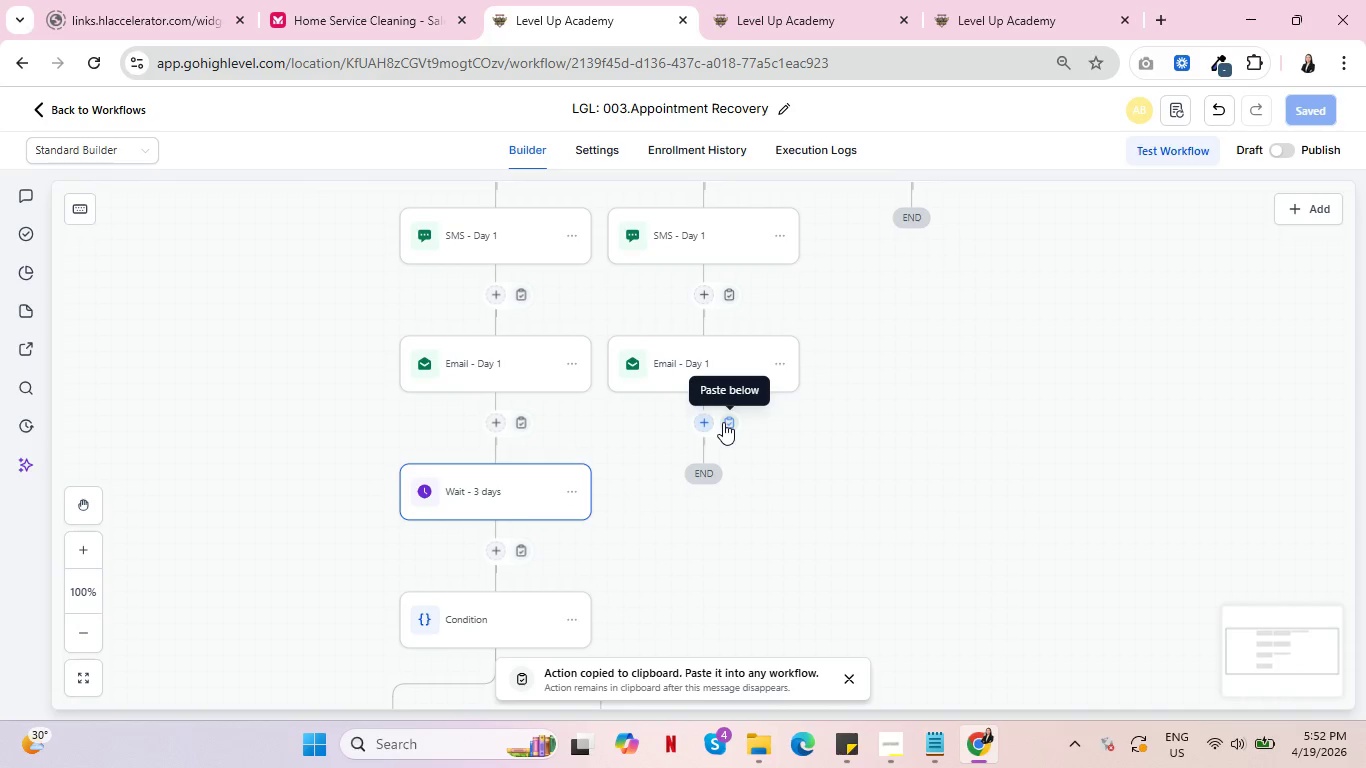 
left_click([723, 422])
 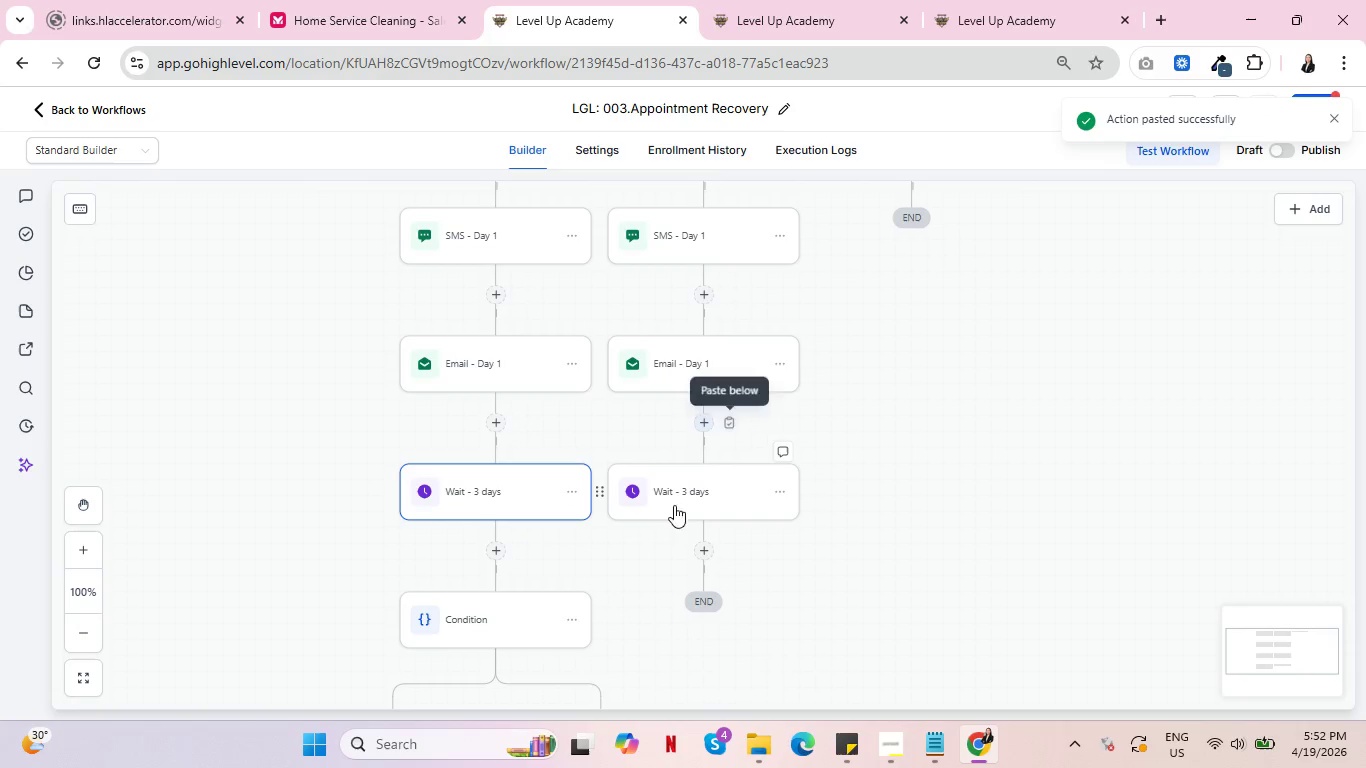 
scroll: coordinate [652, 568], scroll_direction: down, amount: 2.0
 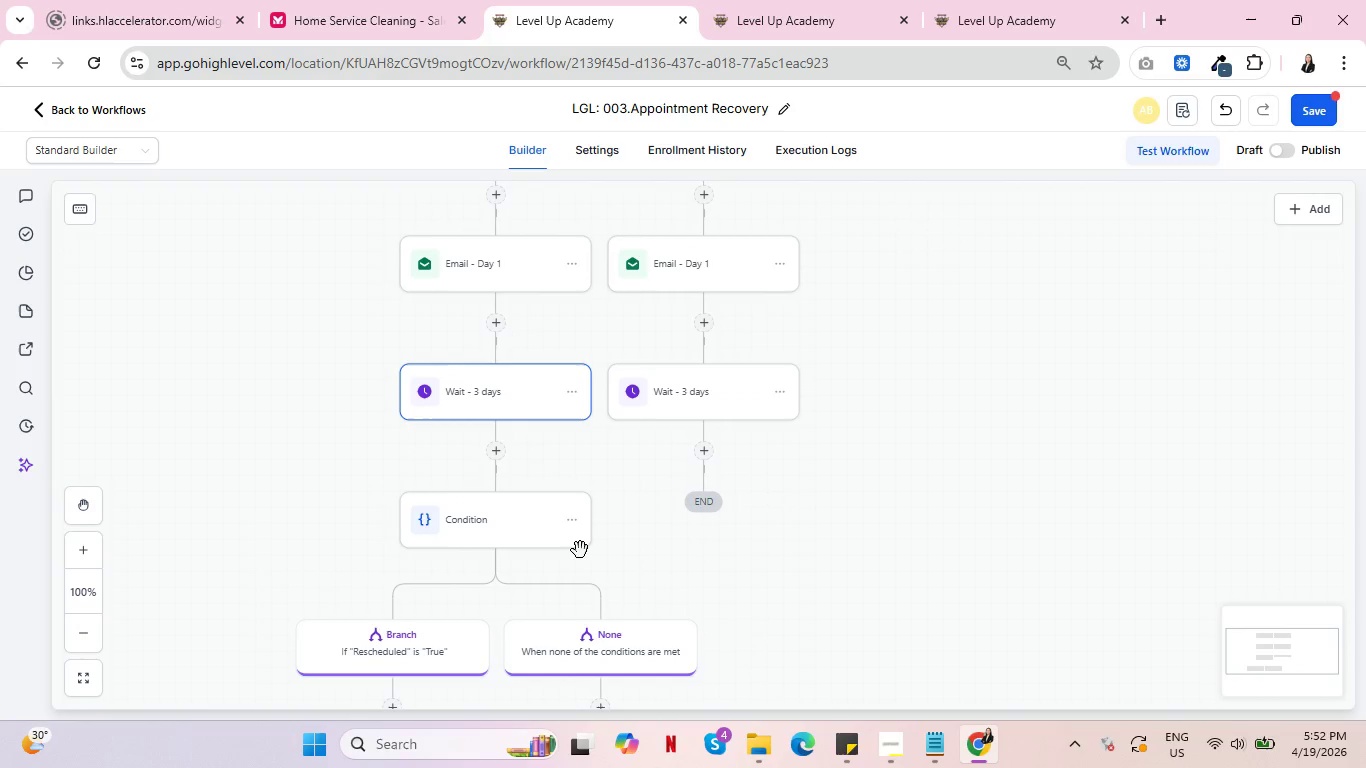 
left_click([568, 523])
 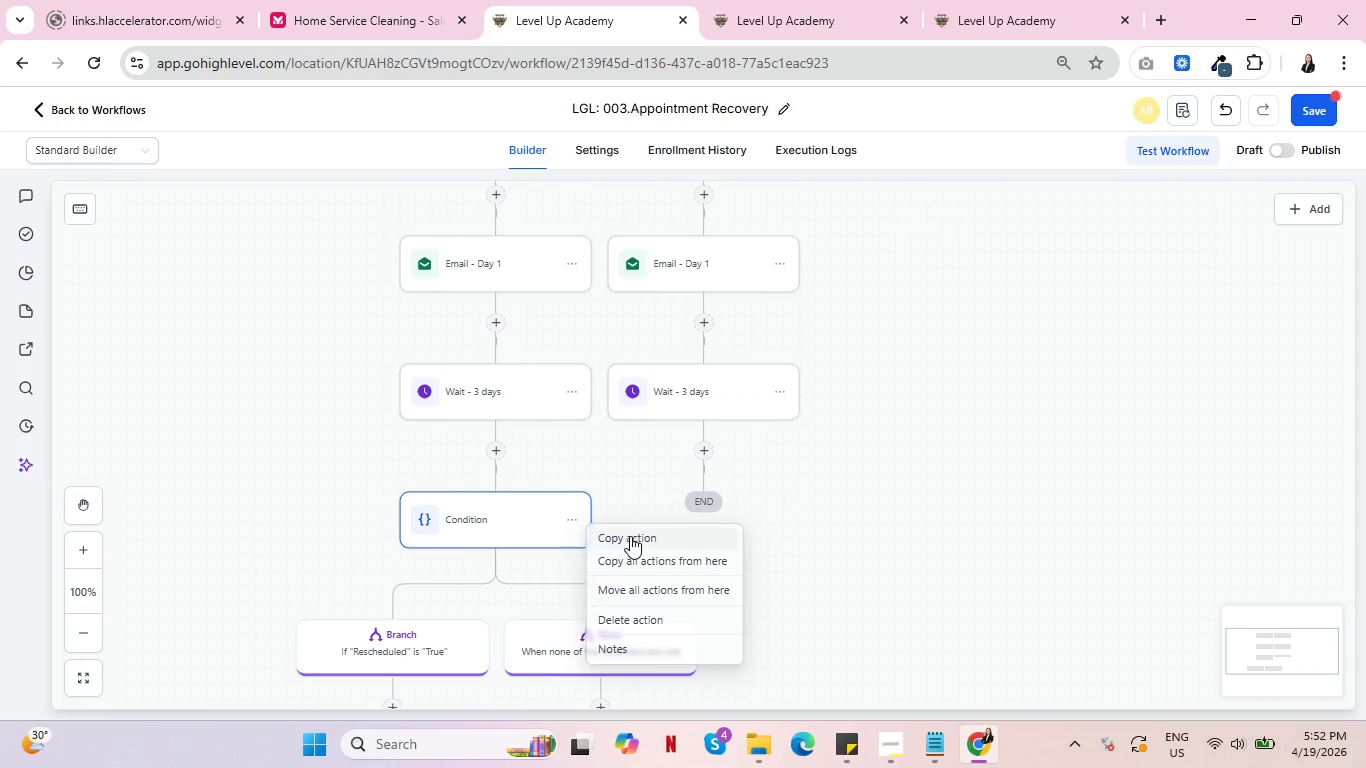 
left_click([630, 536])
 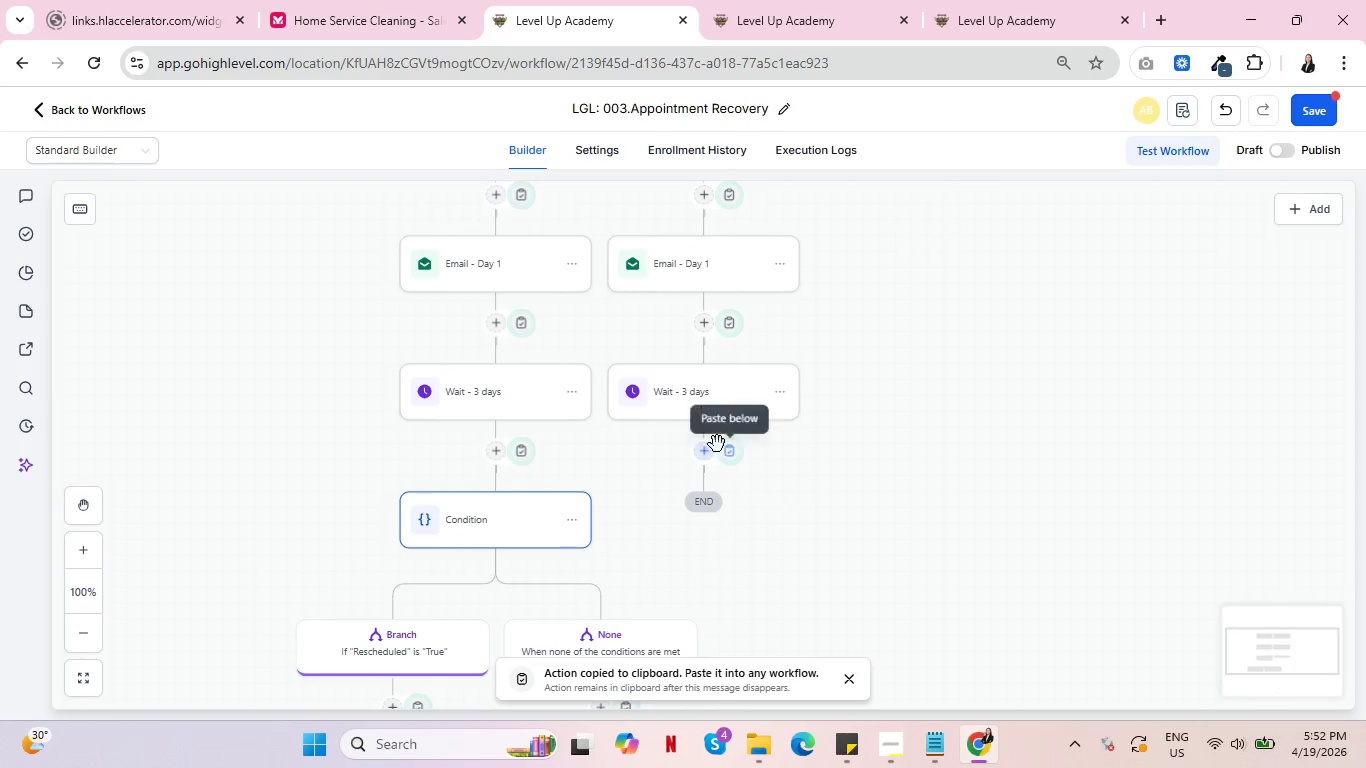 
left_click([727, 453])
 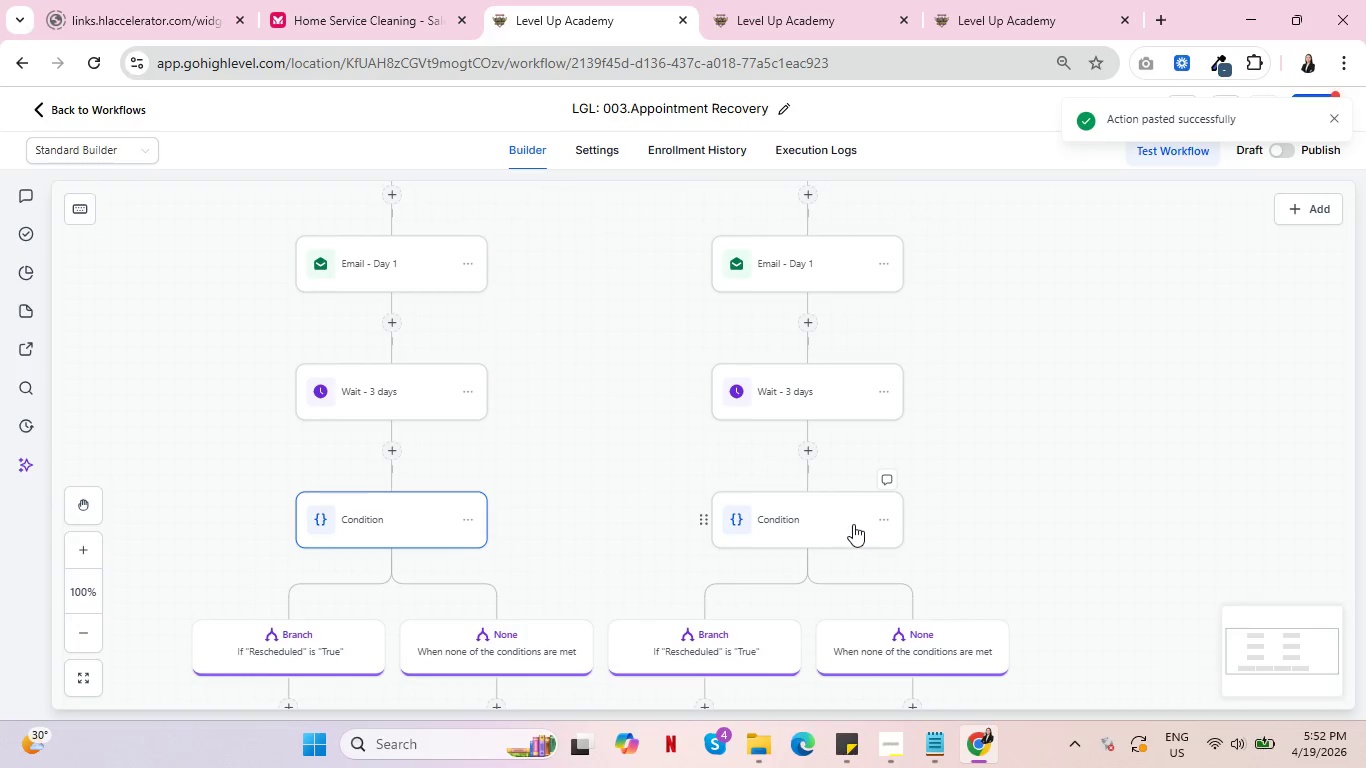 
scroll: coordinate [854, 523], scroll_direction: down, amount: 5.0
 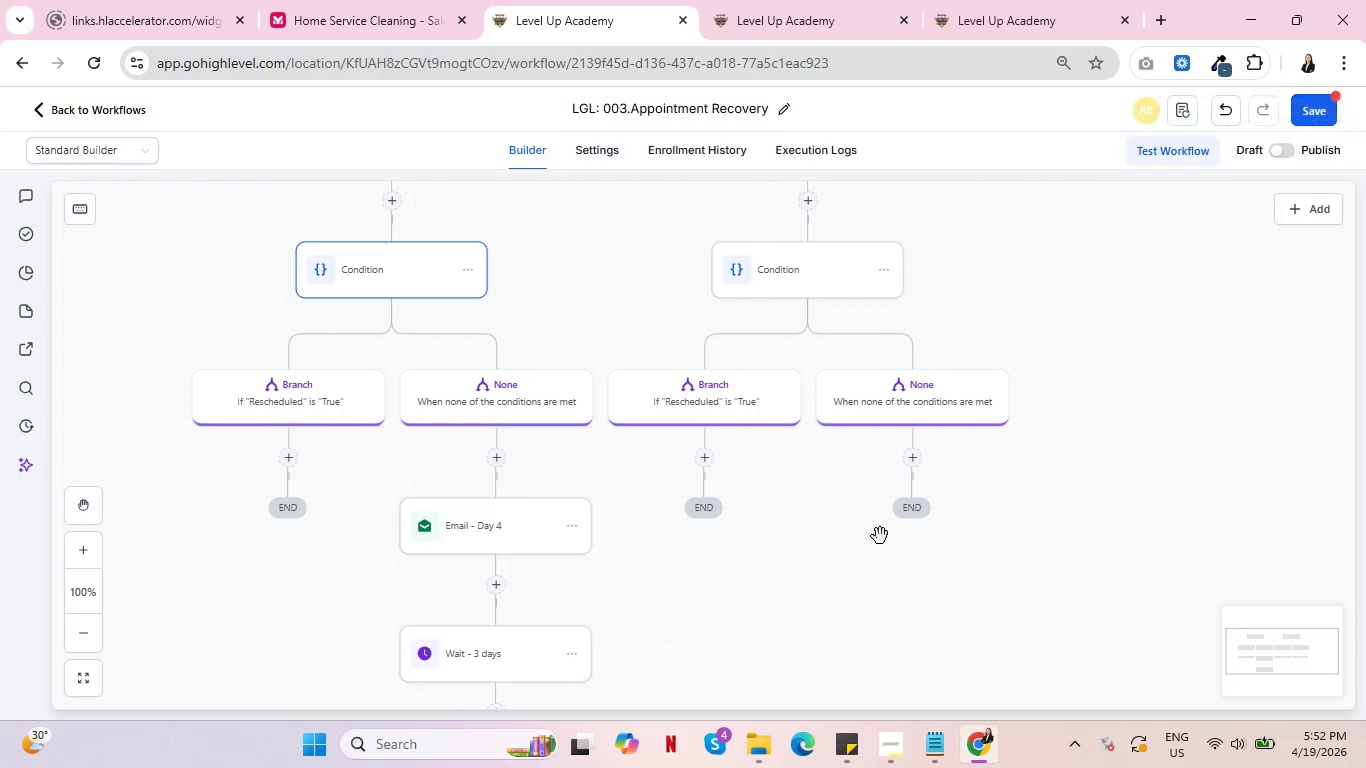 
scroll: coordinate [877, 537], scroll_direction: up, amount: 15.0
 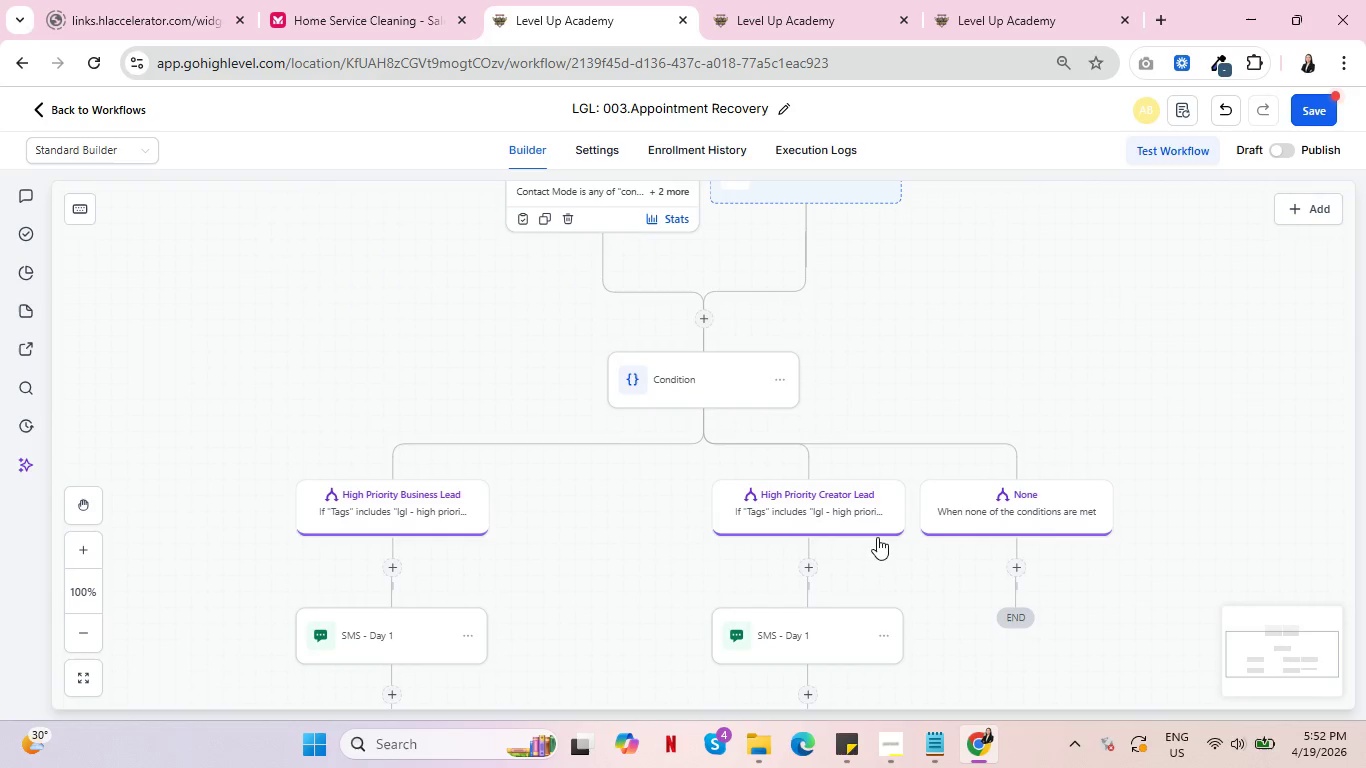 
scroll: coordinate [877, 531], scroll_direction: down, amount: 14.0
 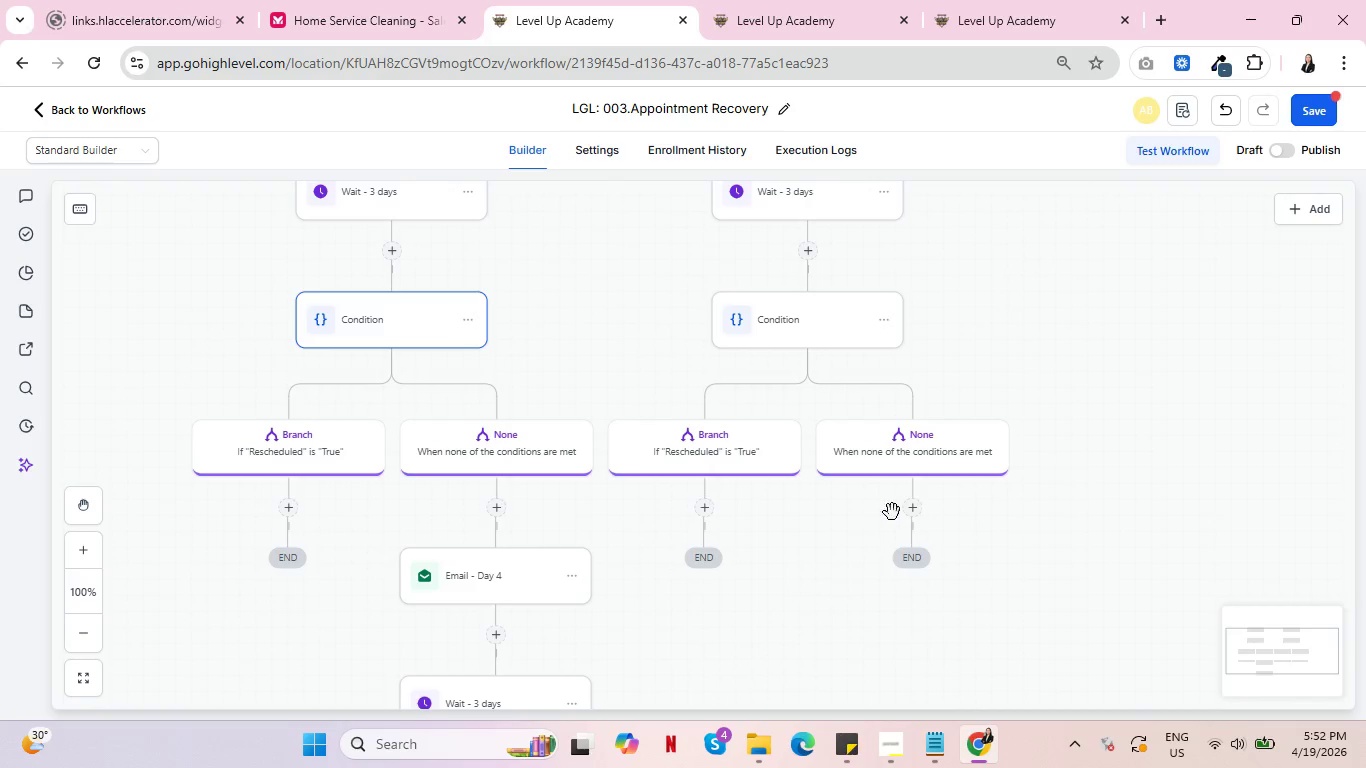 
left_click([914, 510])
 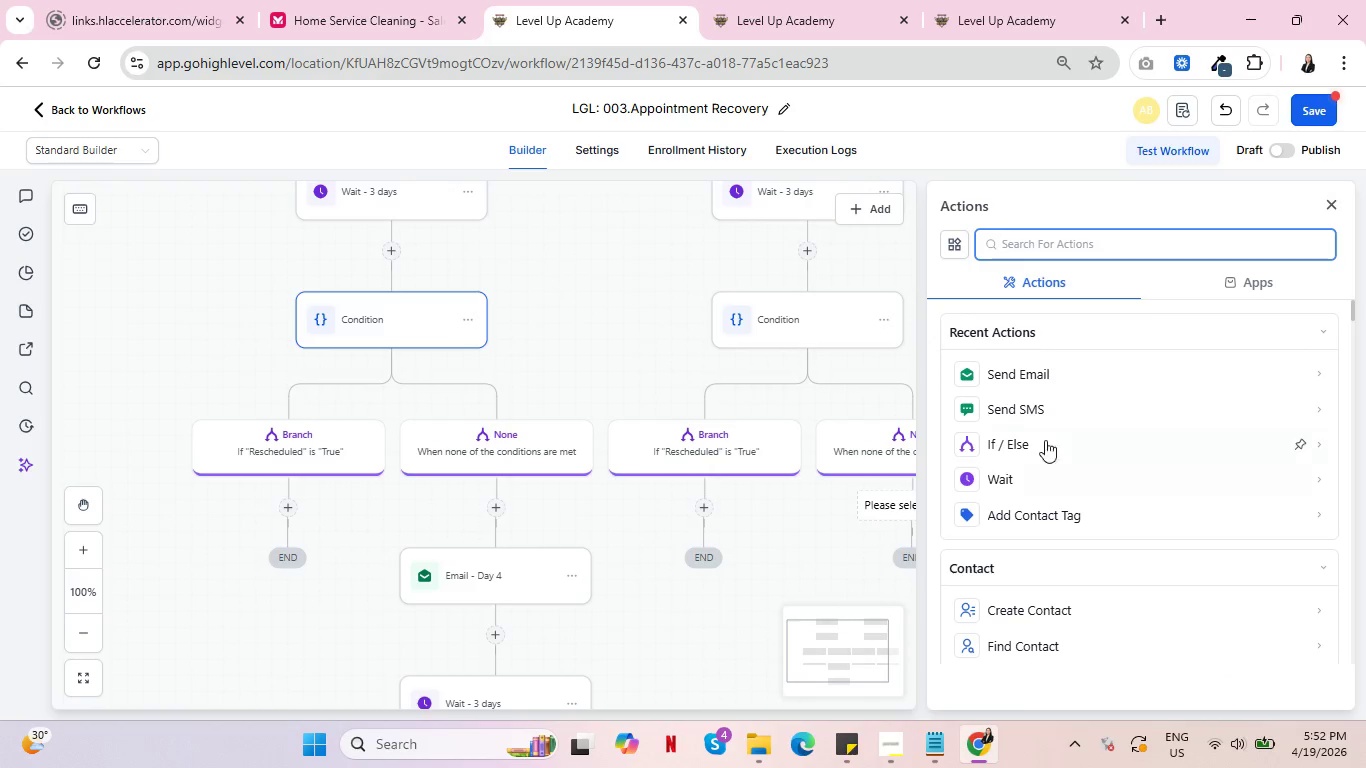 
left_click([1045, 374])
 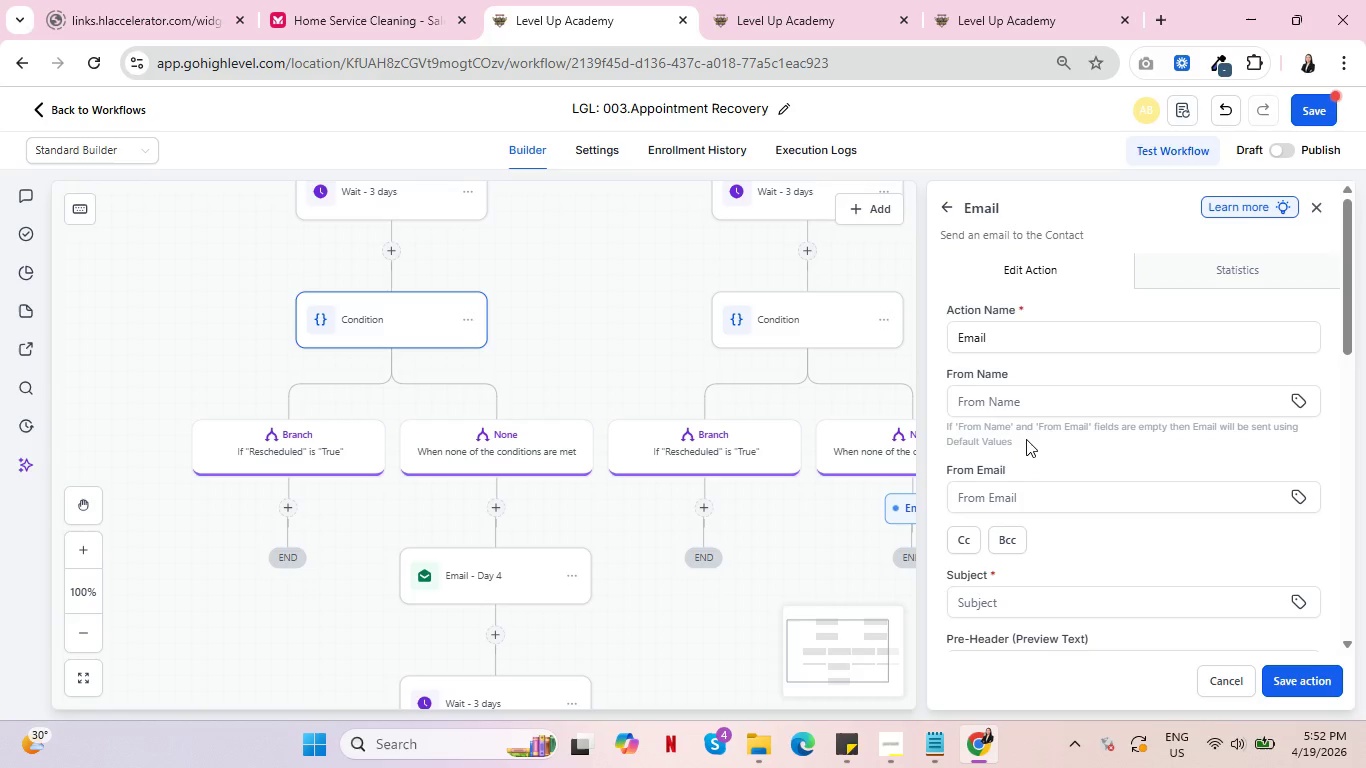 
left_click([1057, 326])
 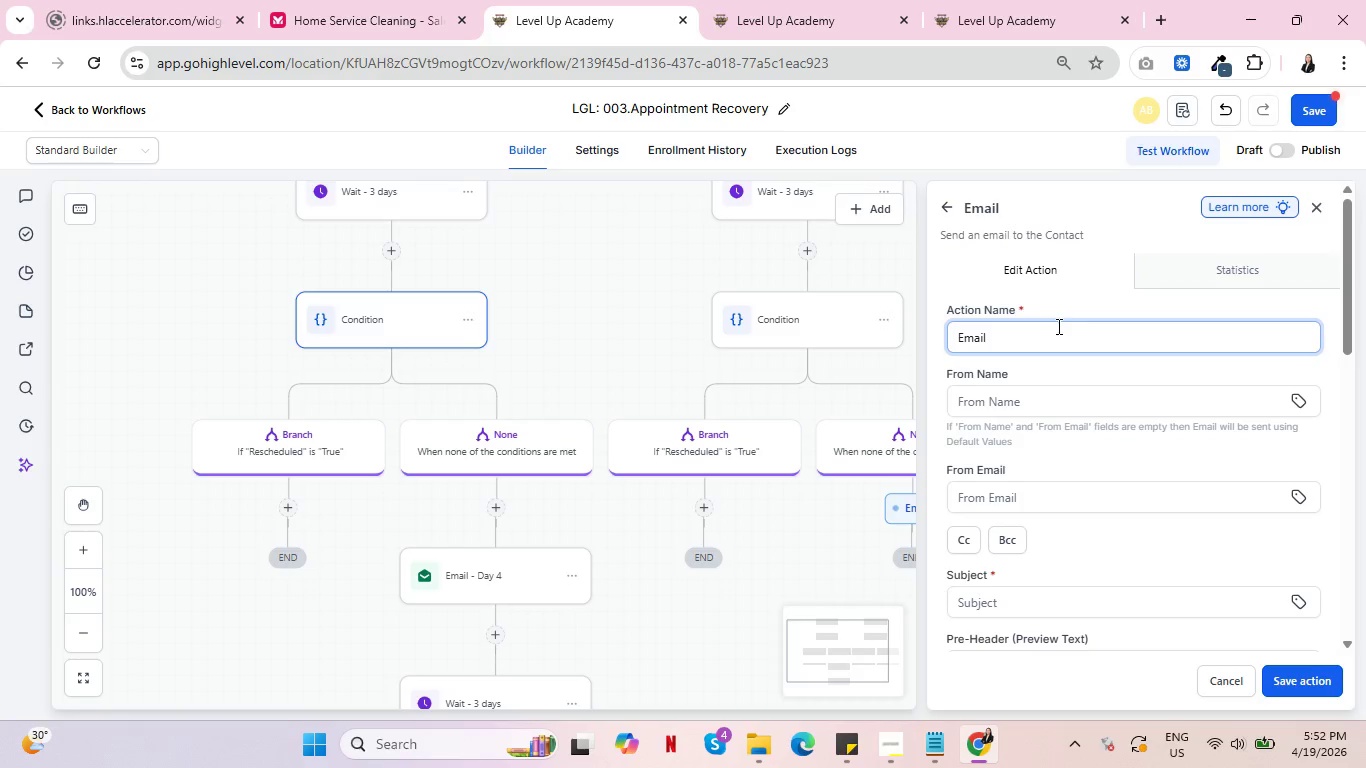 
type( - Dy 4)
key(Backspace)
key(Backspace)
key(Backspace)
type(ay 4)
 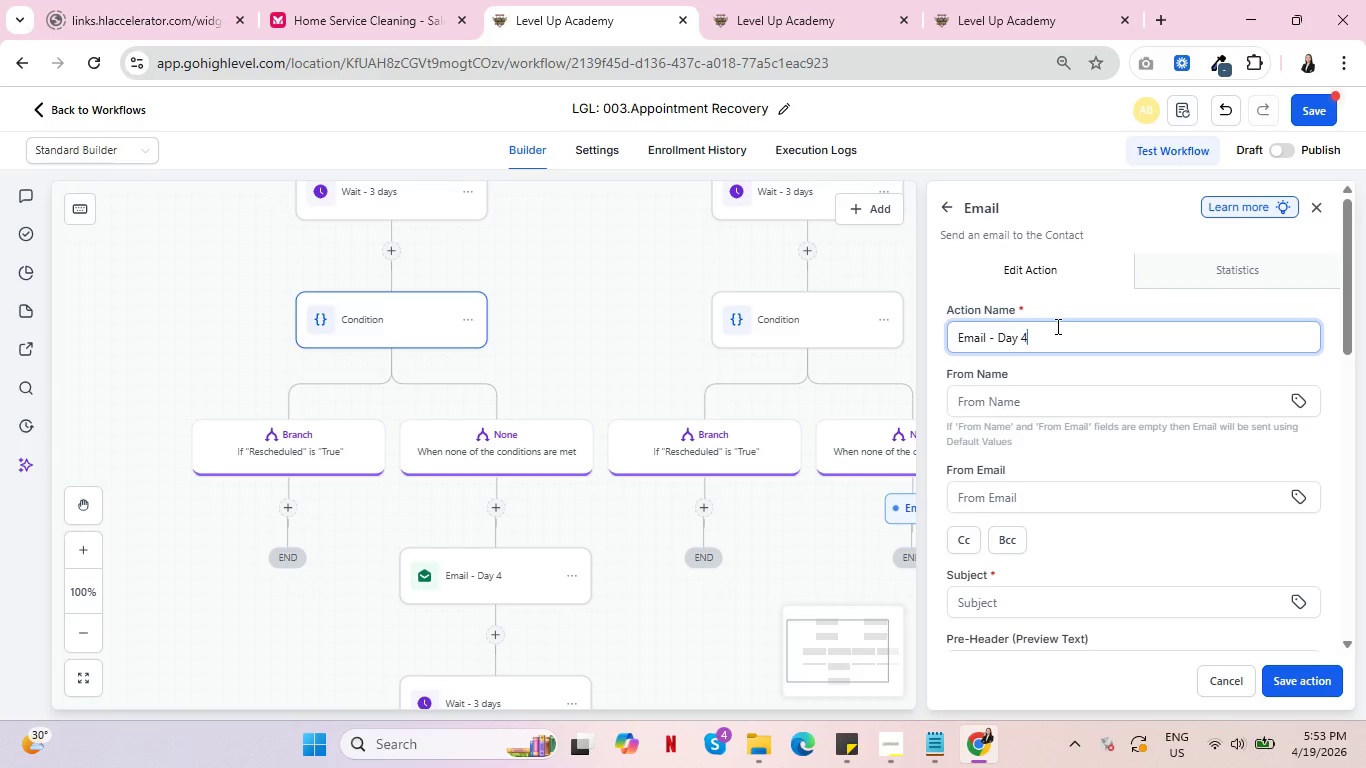 
scroll: coordinate [1046, 366], scroll_direction: down, amount: 3.0
 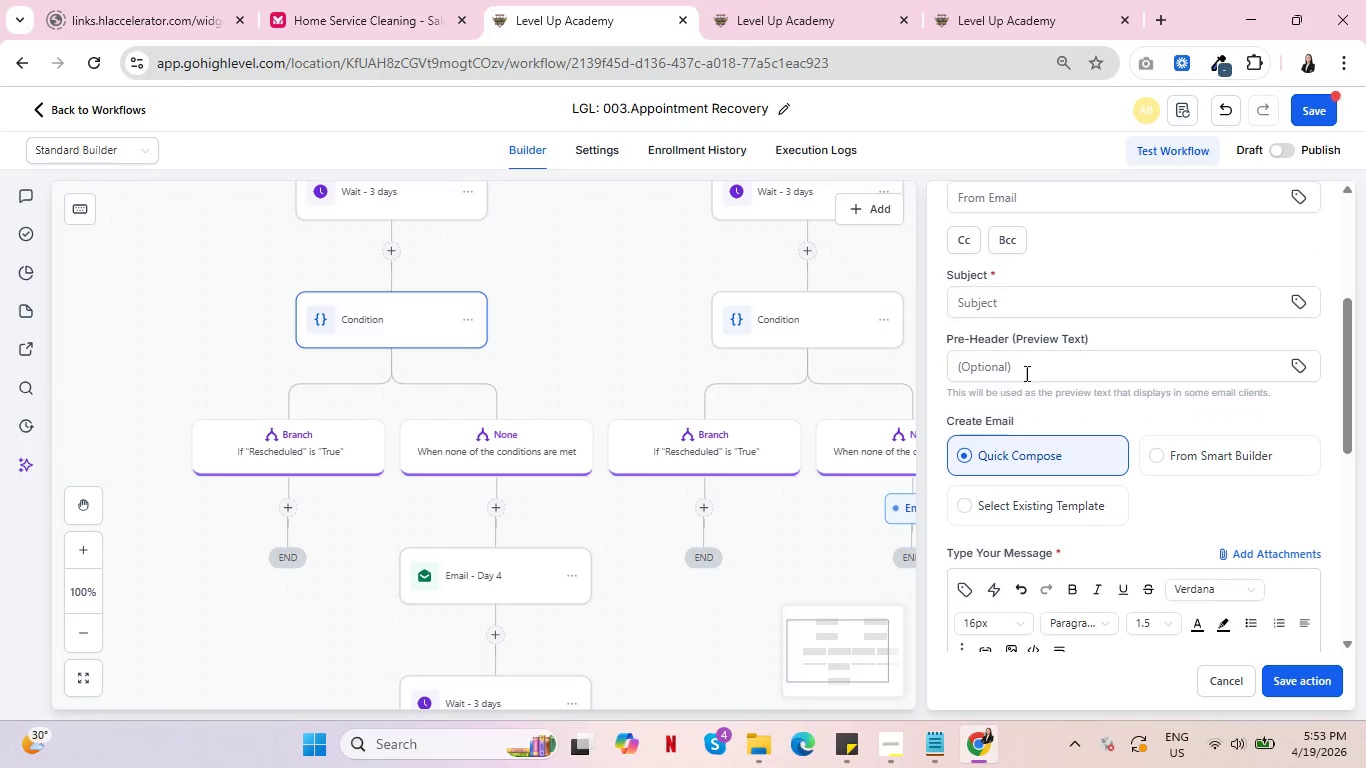 
left_click([1043, 315])
 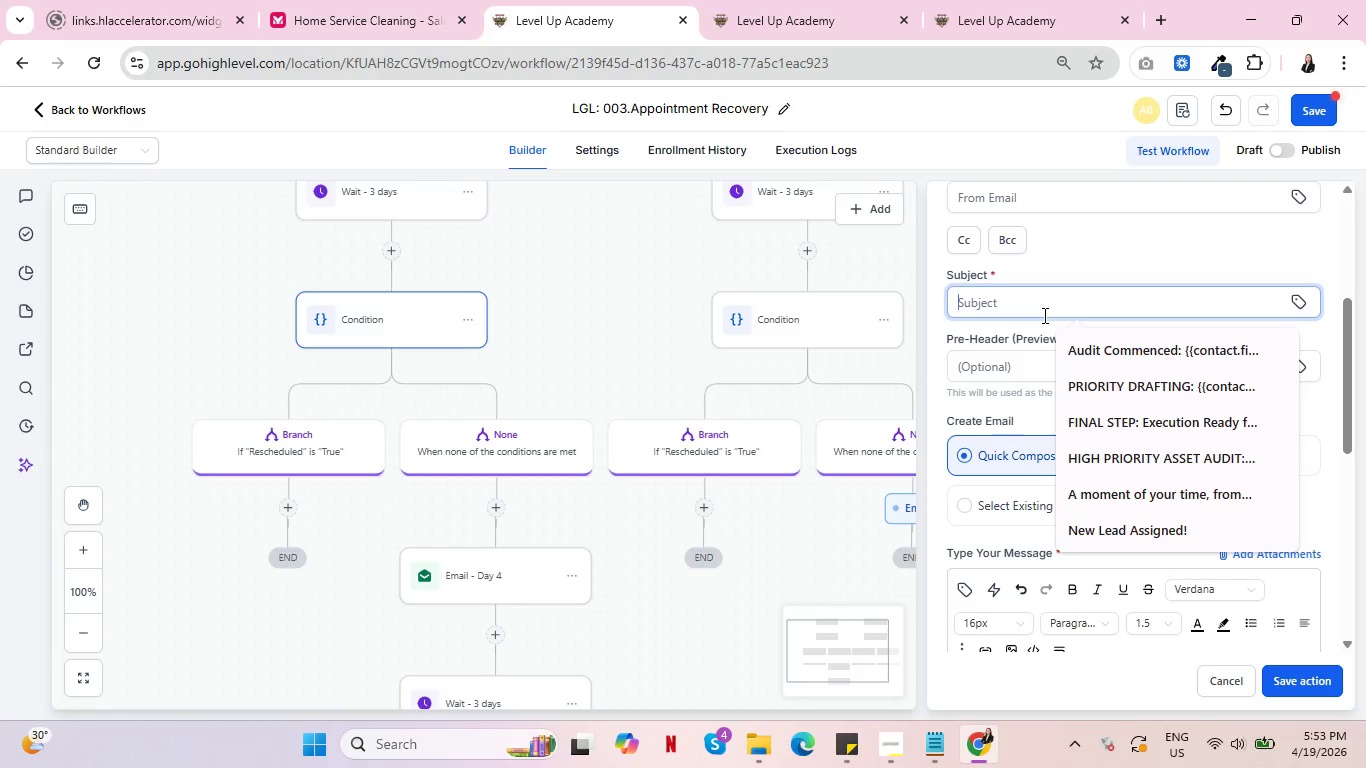 
wait(8.52)
 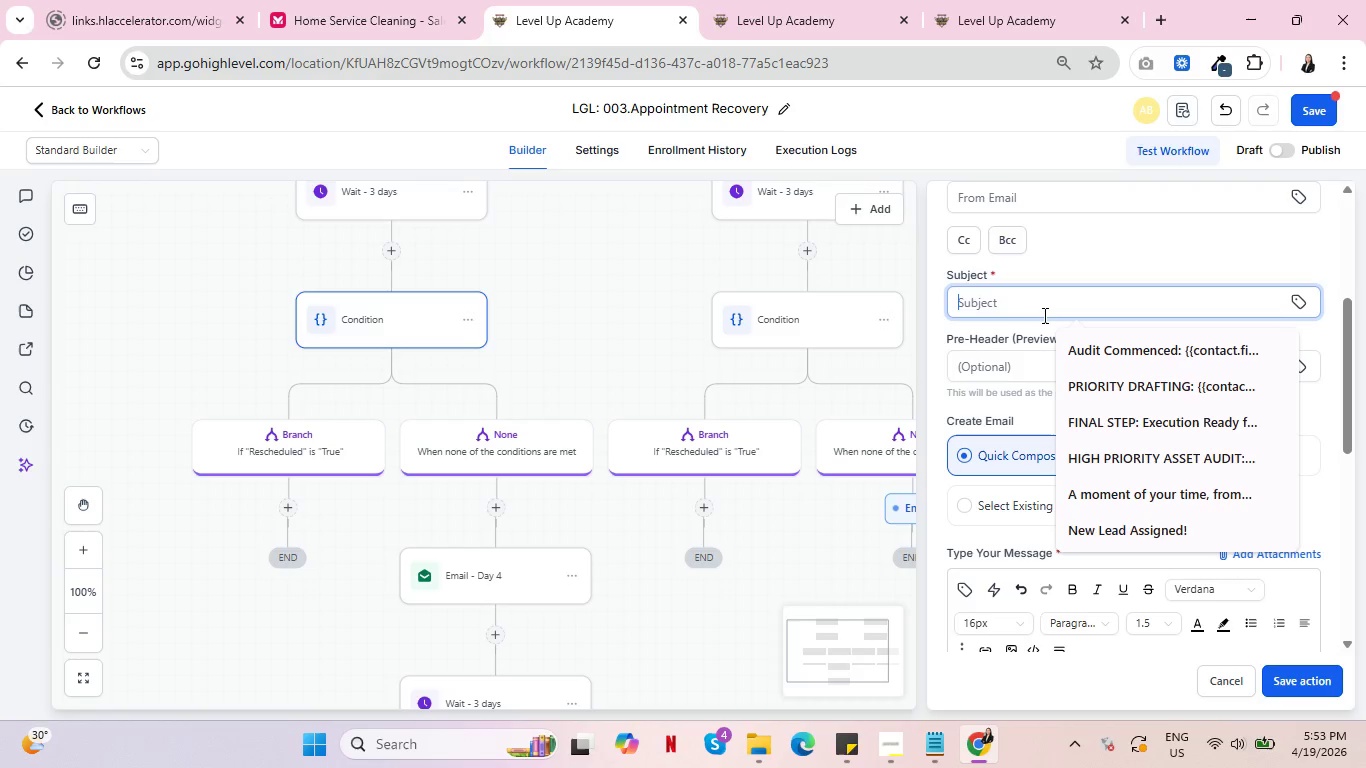 
type(Protecting the Revnue)
key(Backspace)
key(Backspace)
type(e)
key(Backspace)
key(Backspace)
type(enue of of )
 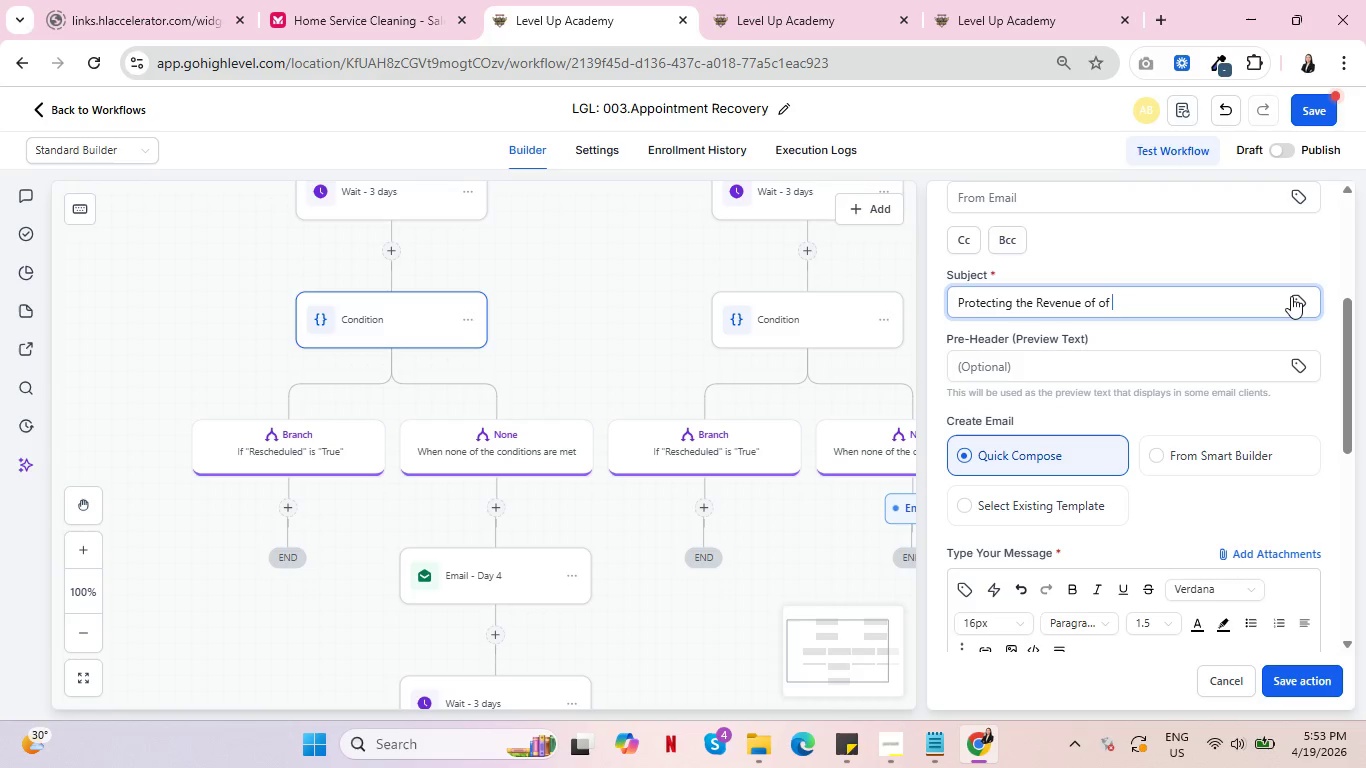 
left_click([1300, 296])
 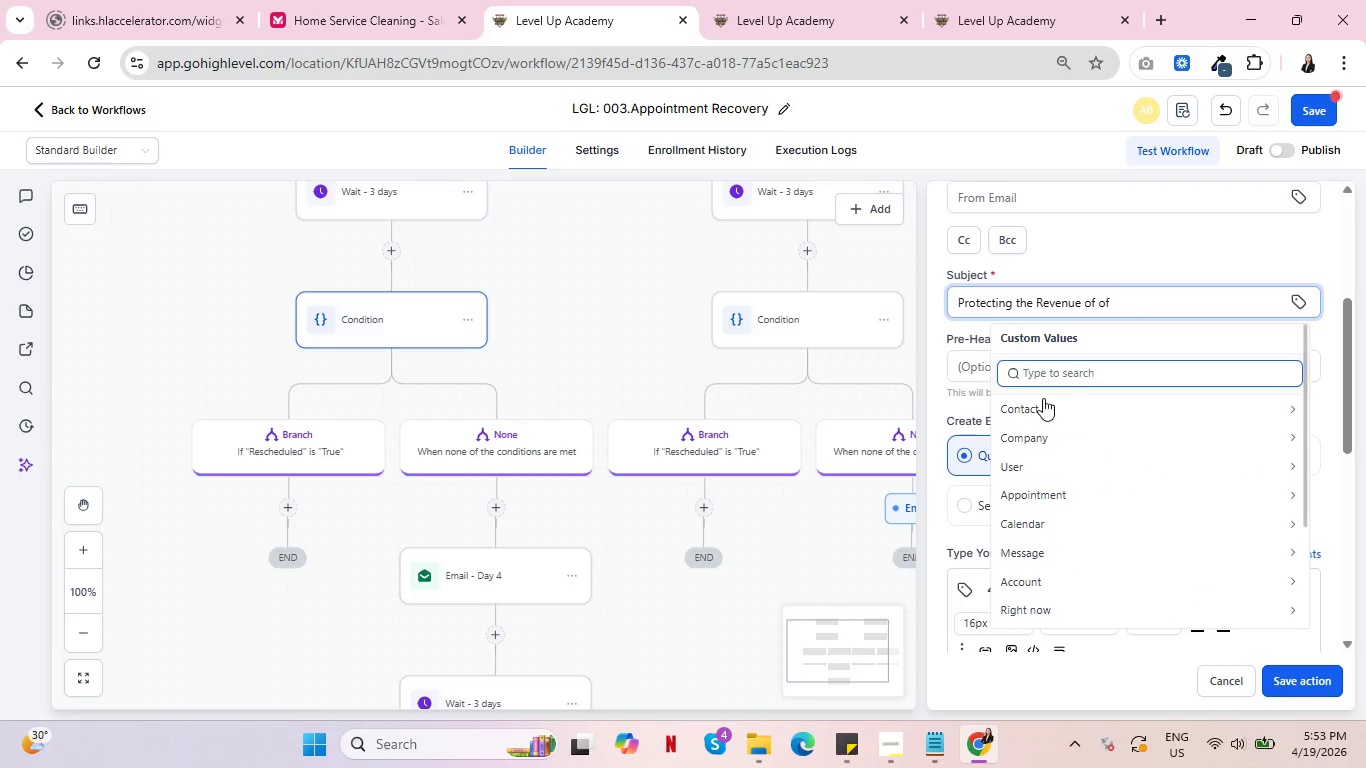 
scroll: coordinate [1109, 564], scroll_direction: down, amount: 7.0
 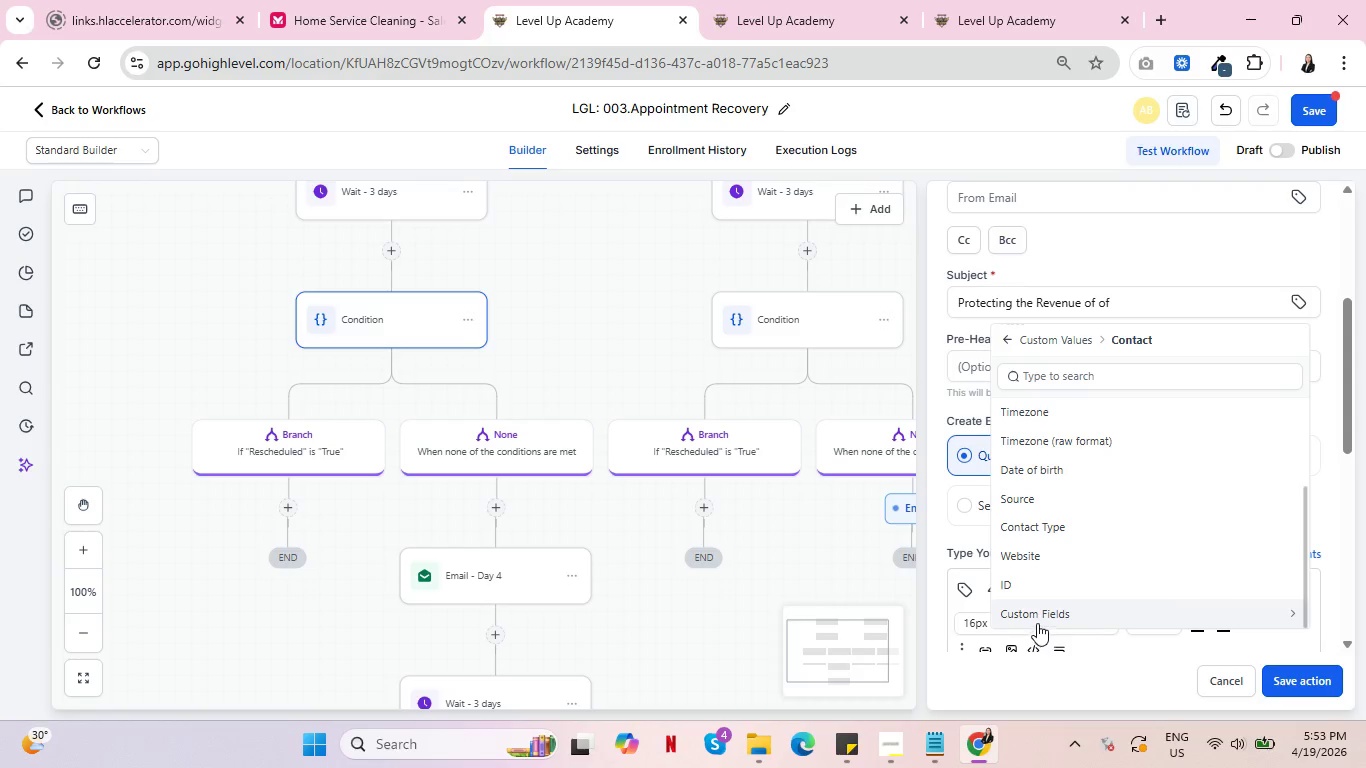 
left_click([1039, 622])
 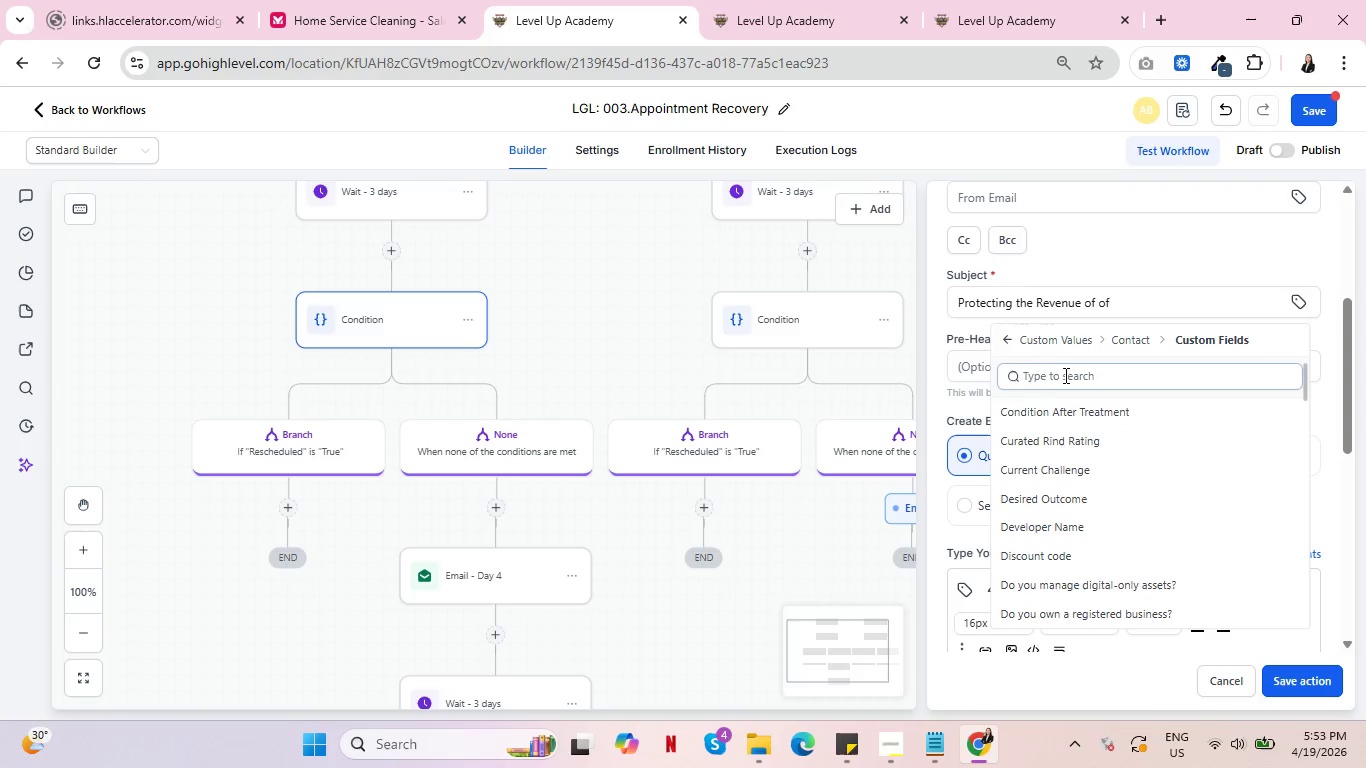 
left_click([1065, 373])
 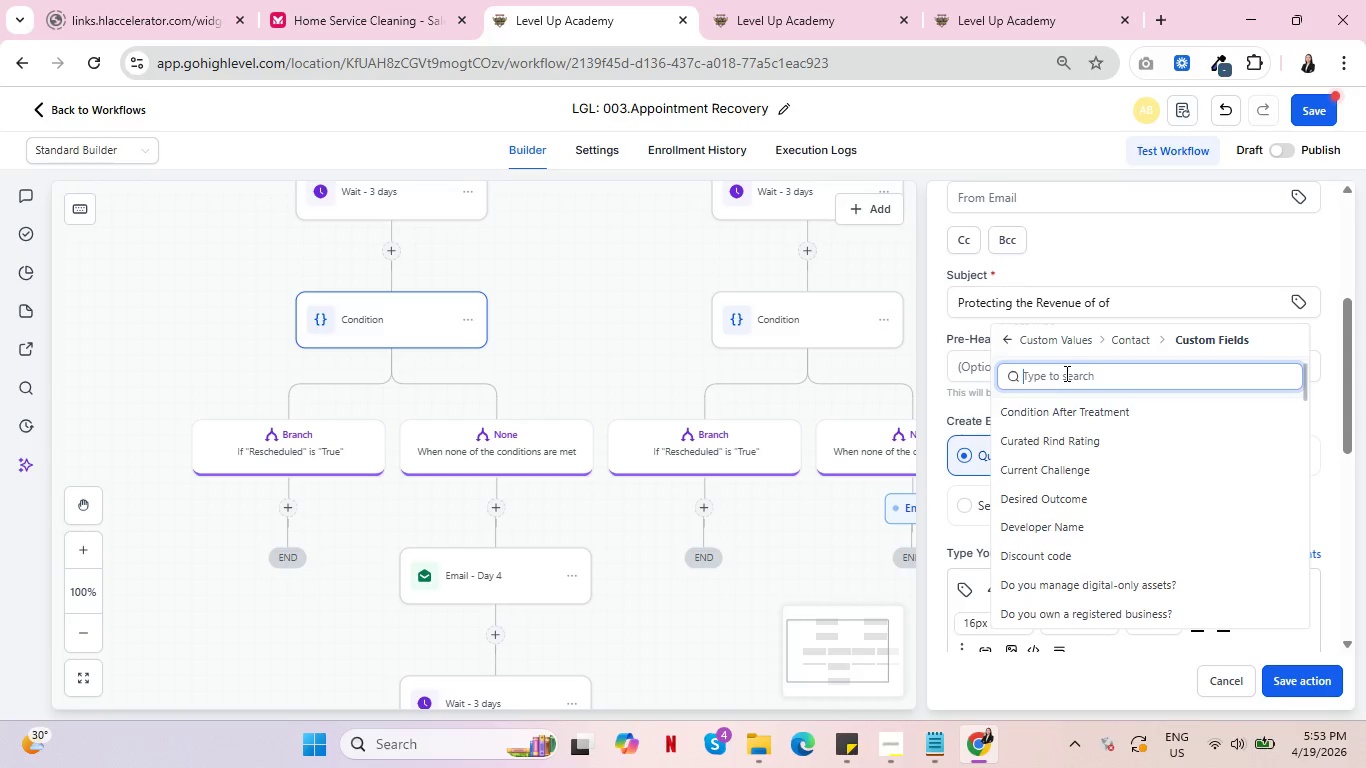 
type(reach)
 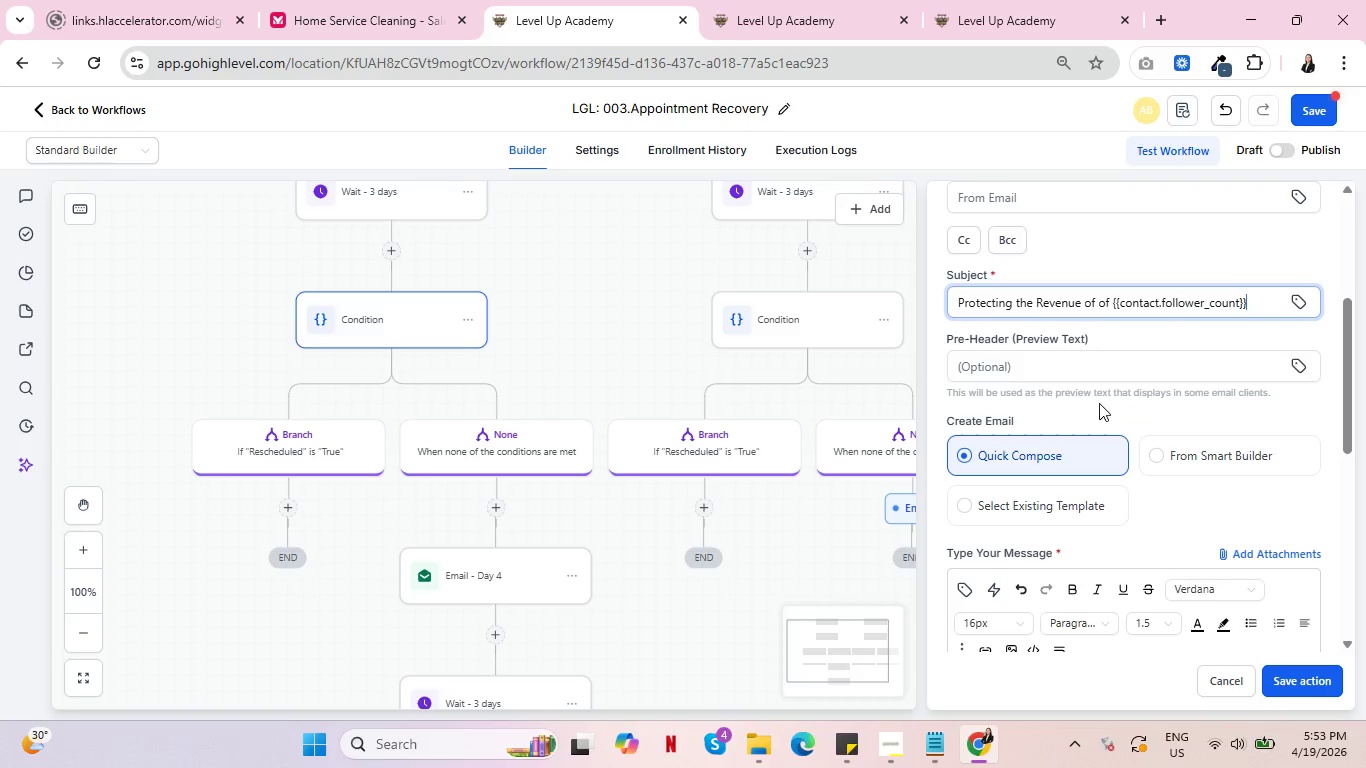 
type( follow)
key(Backspace)
key(Backspace)
key(Backspace)
key(Backspace)
key(Backspace)
key(Backspace)
type(Followers)
 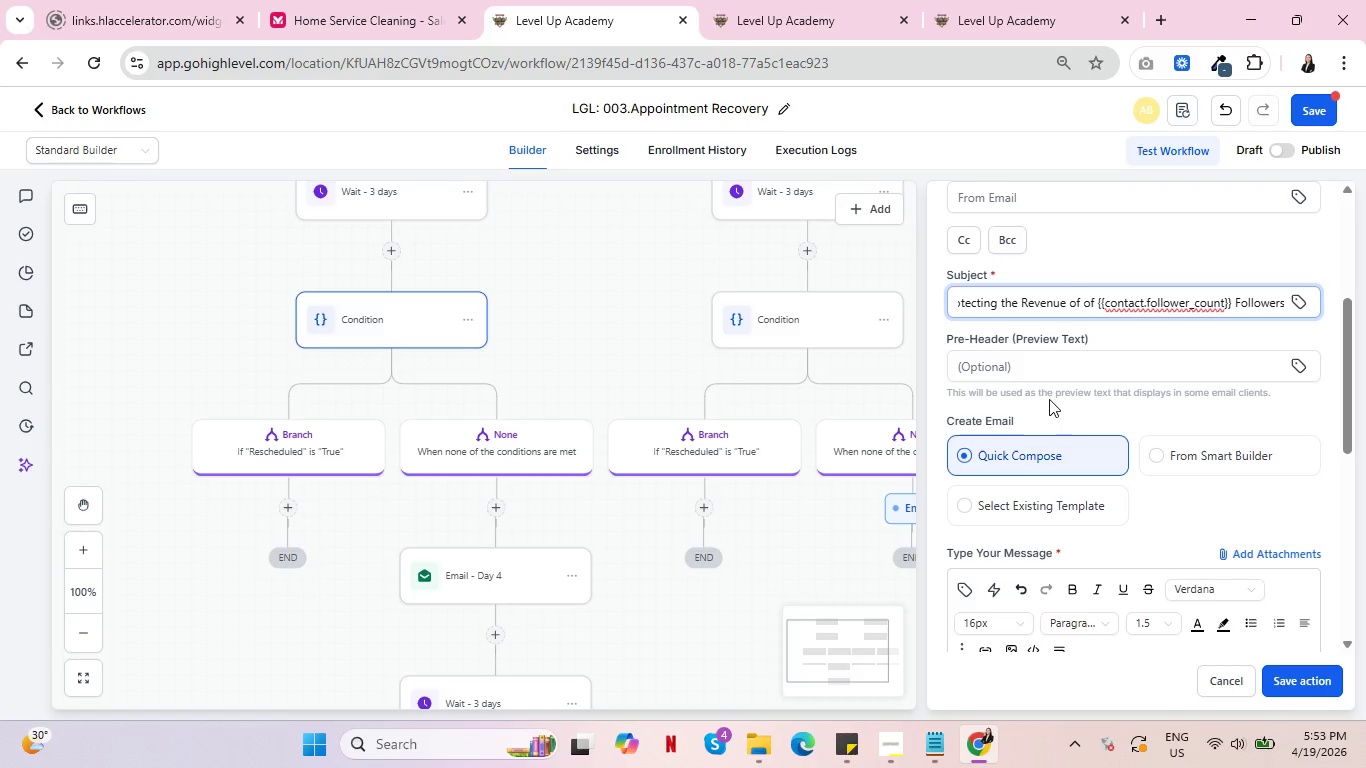 
scroll: coordinate [1051, 399], scroll_direction: down, amount: 4.0
 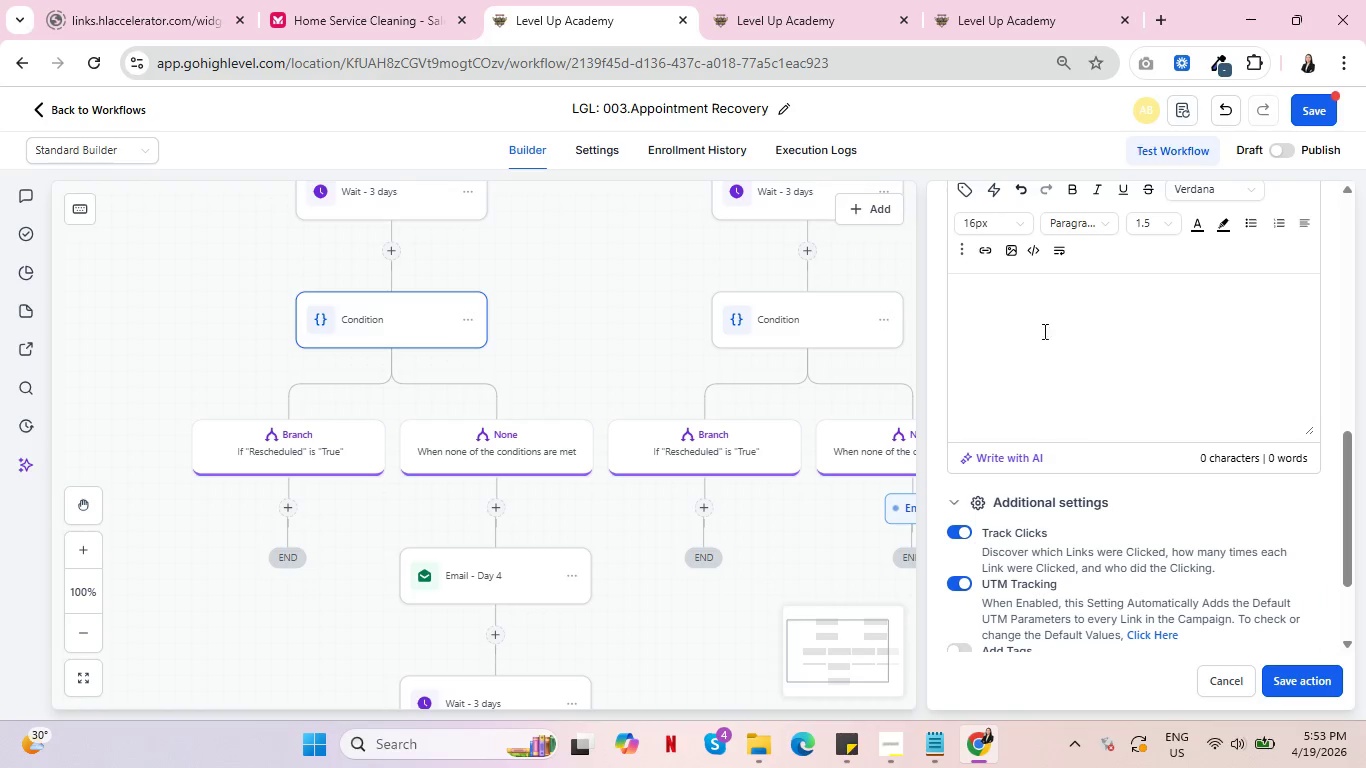 
left_click([1046, 318])
 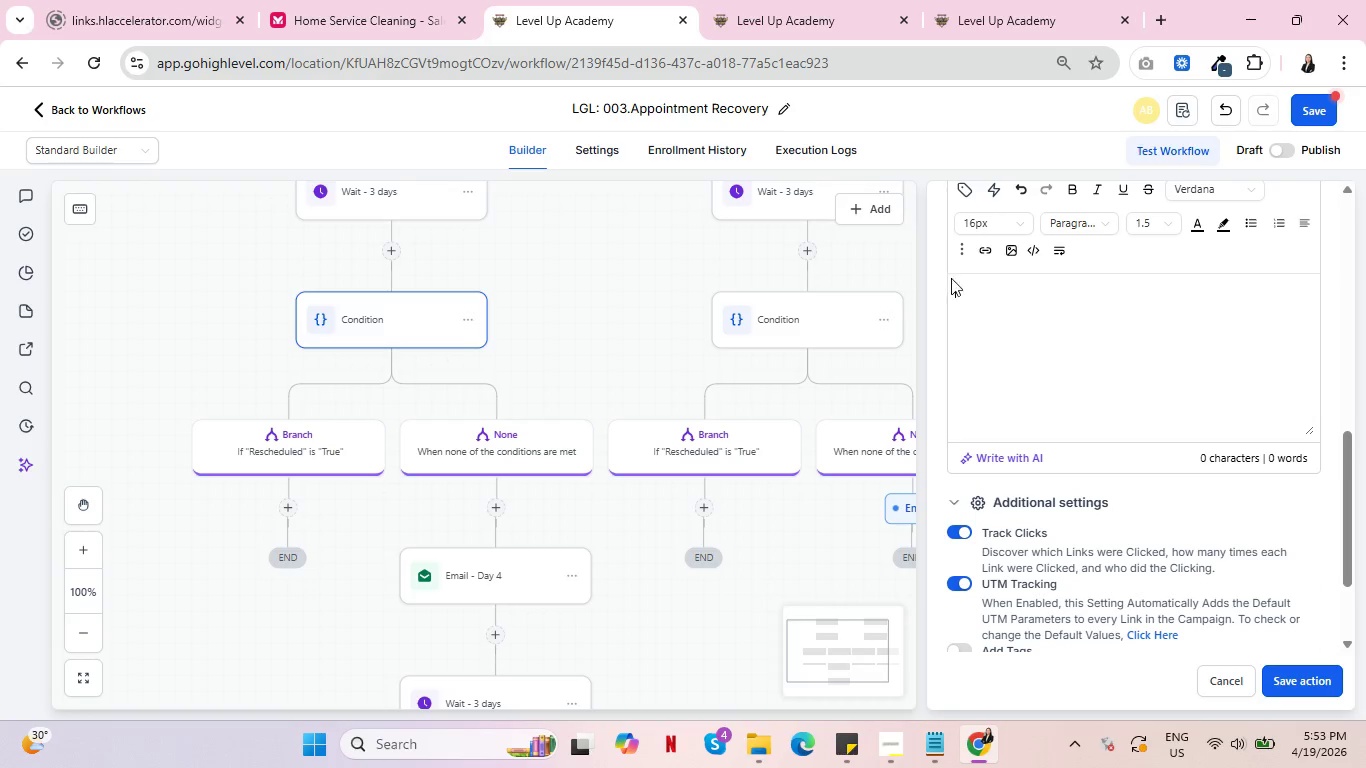 
left_click([962, 183])
 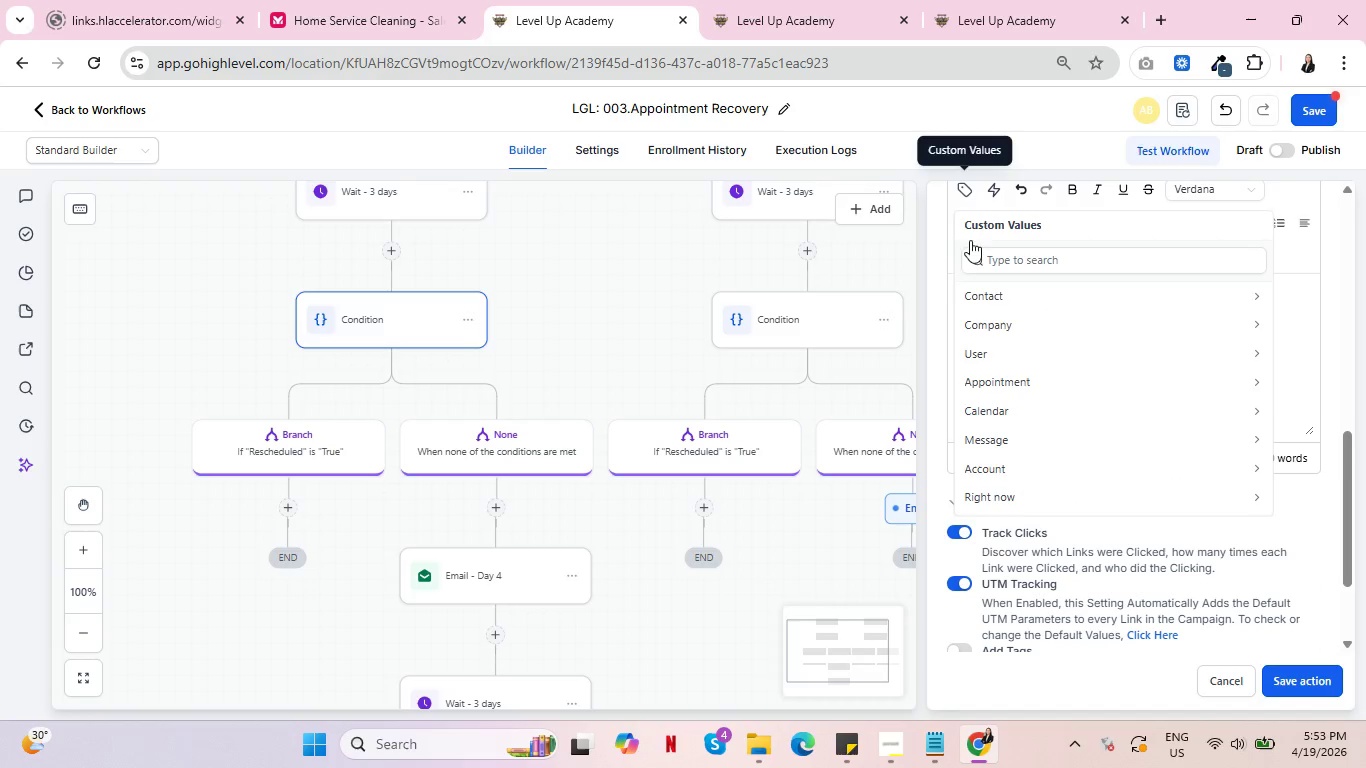 
left_click([995, 289])
 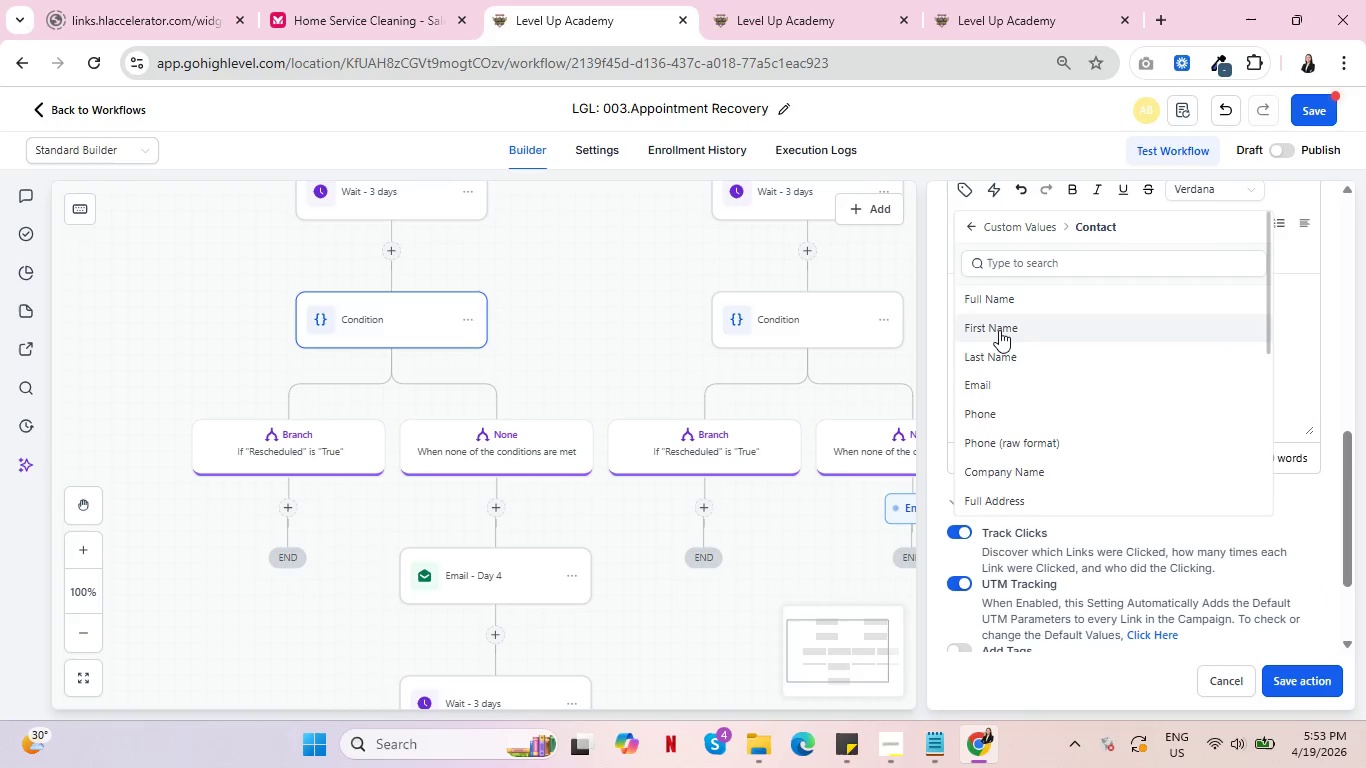 
left_click([999, 330])
 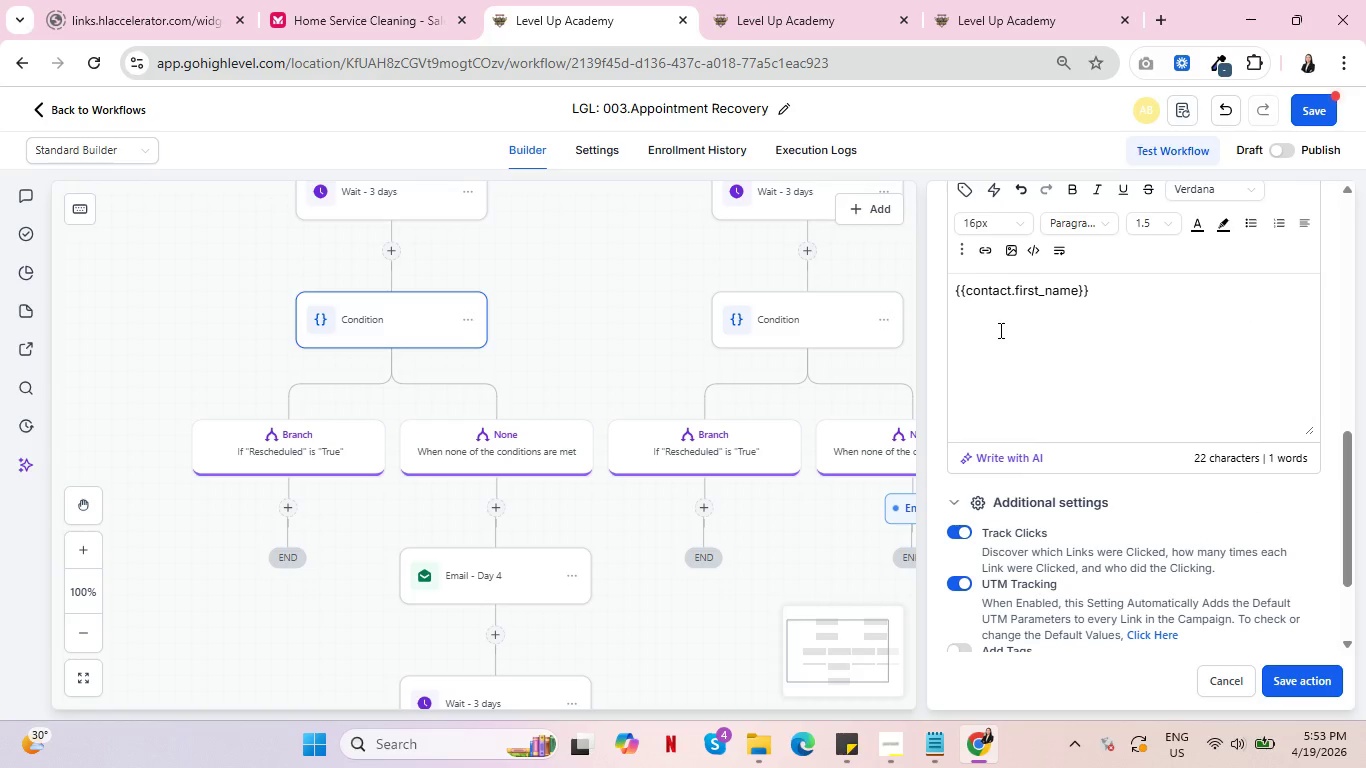 
key(Comma)
 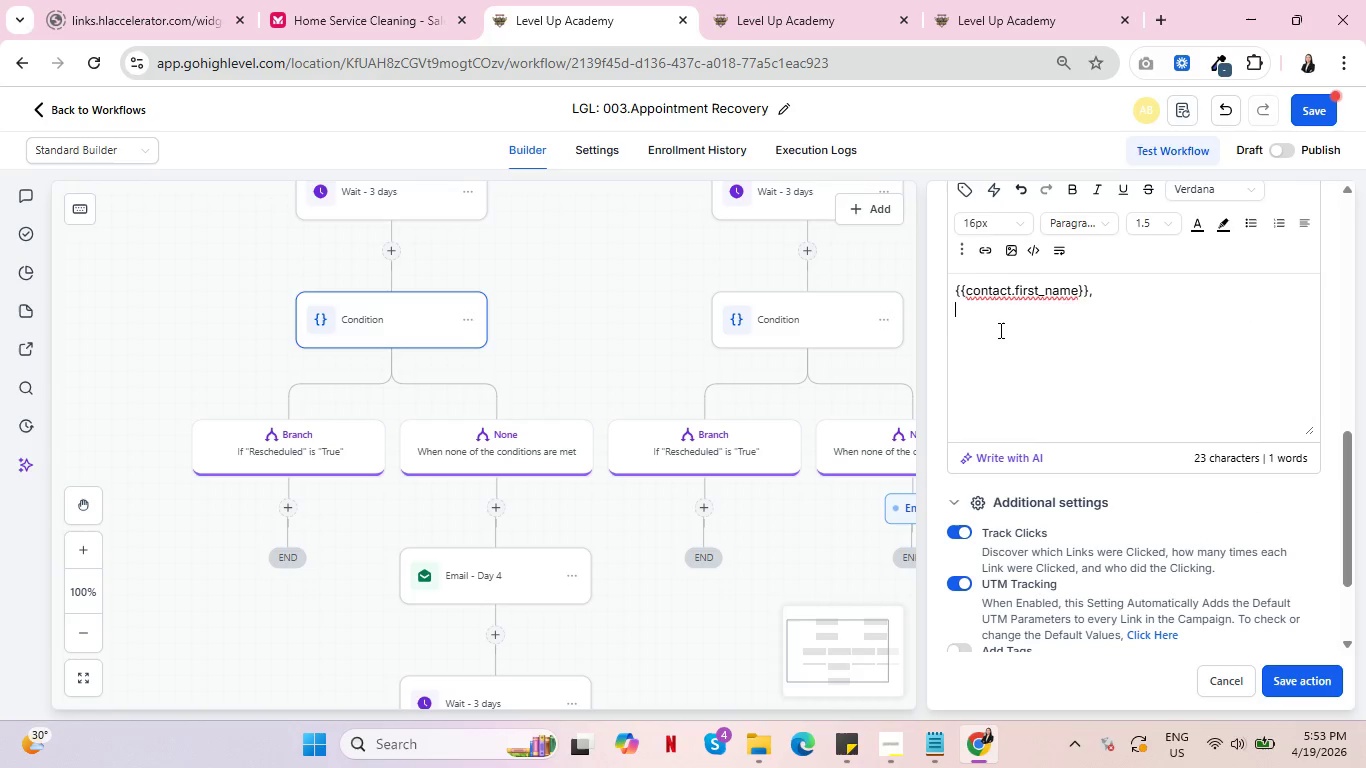 
key(Enter)
 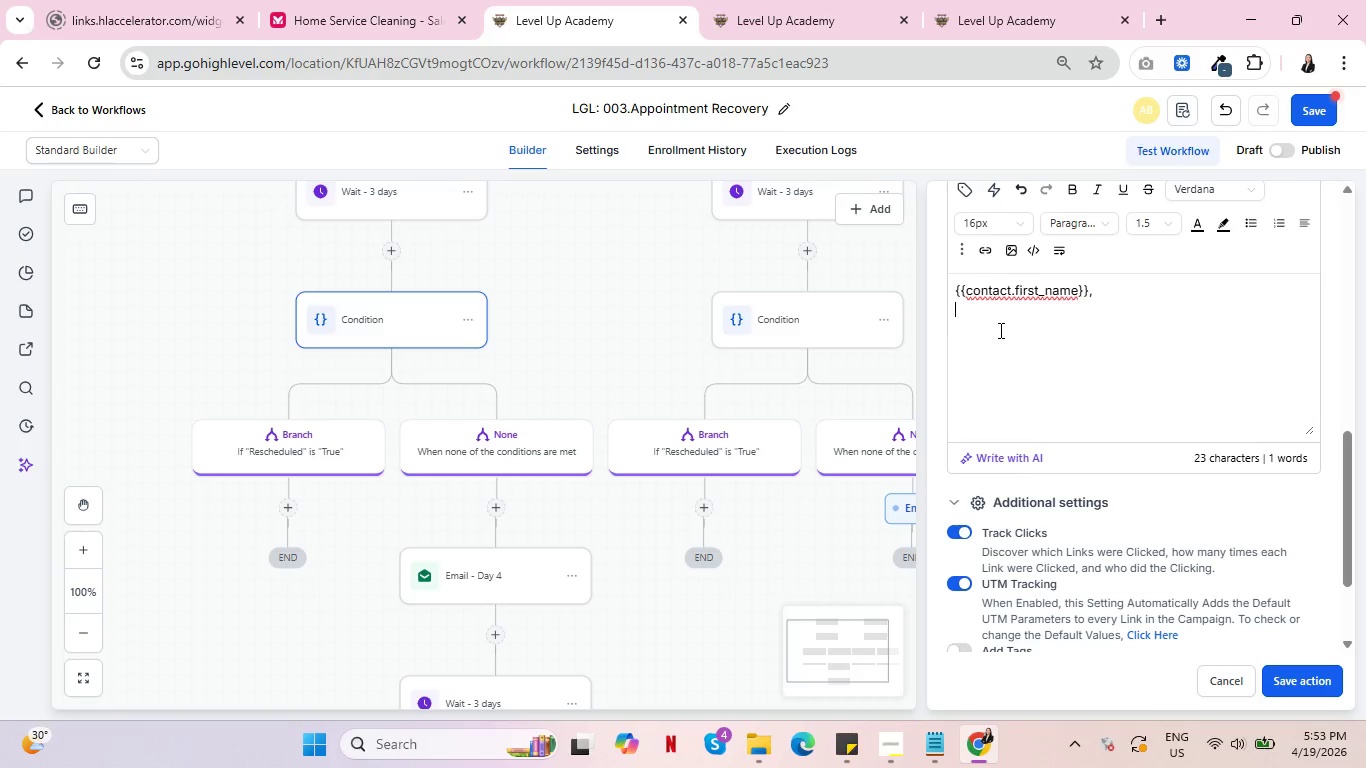 
key(Enter)
 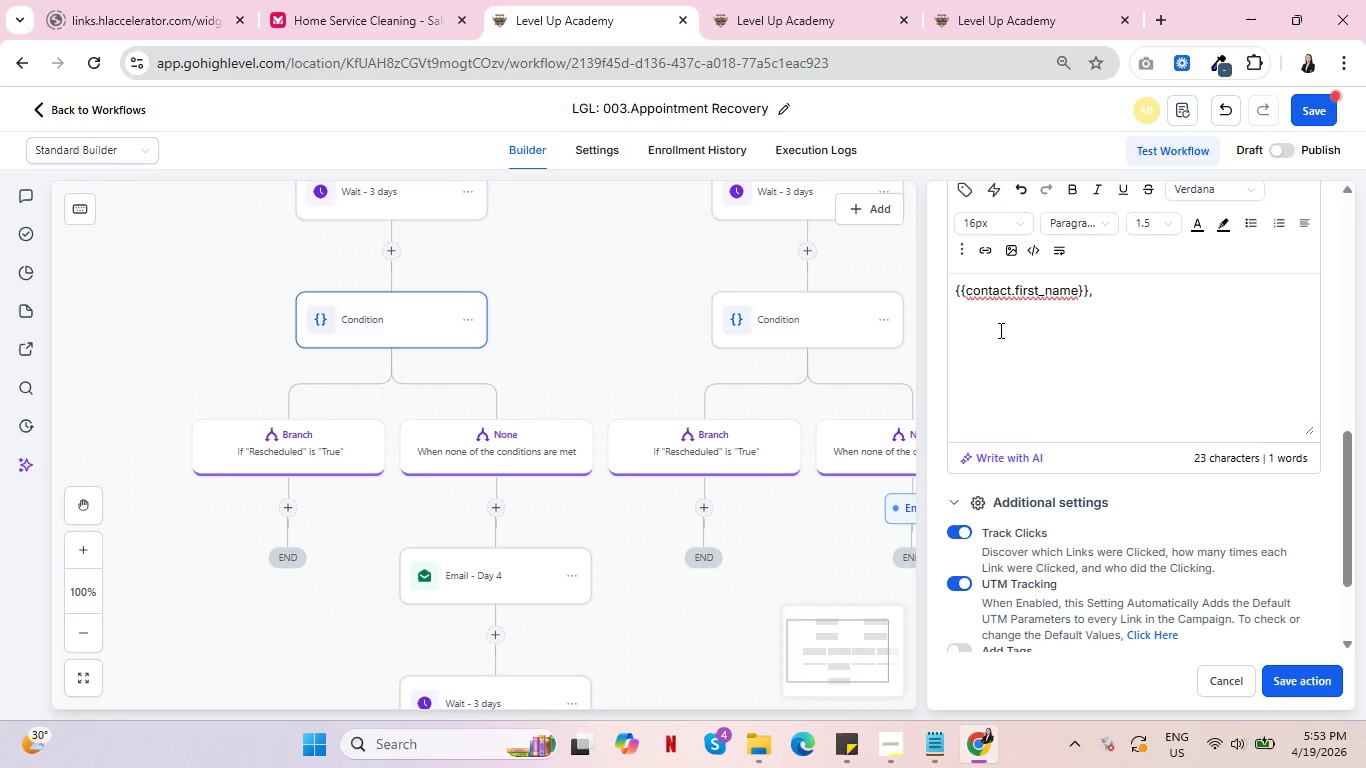 
hold_key(key=ShiftRight, duration=0.48)
 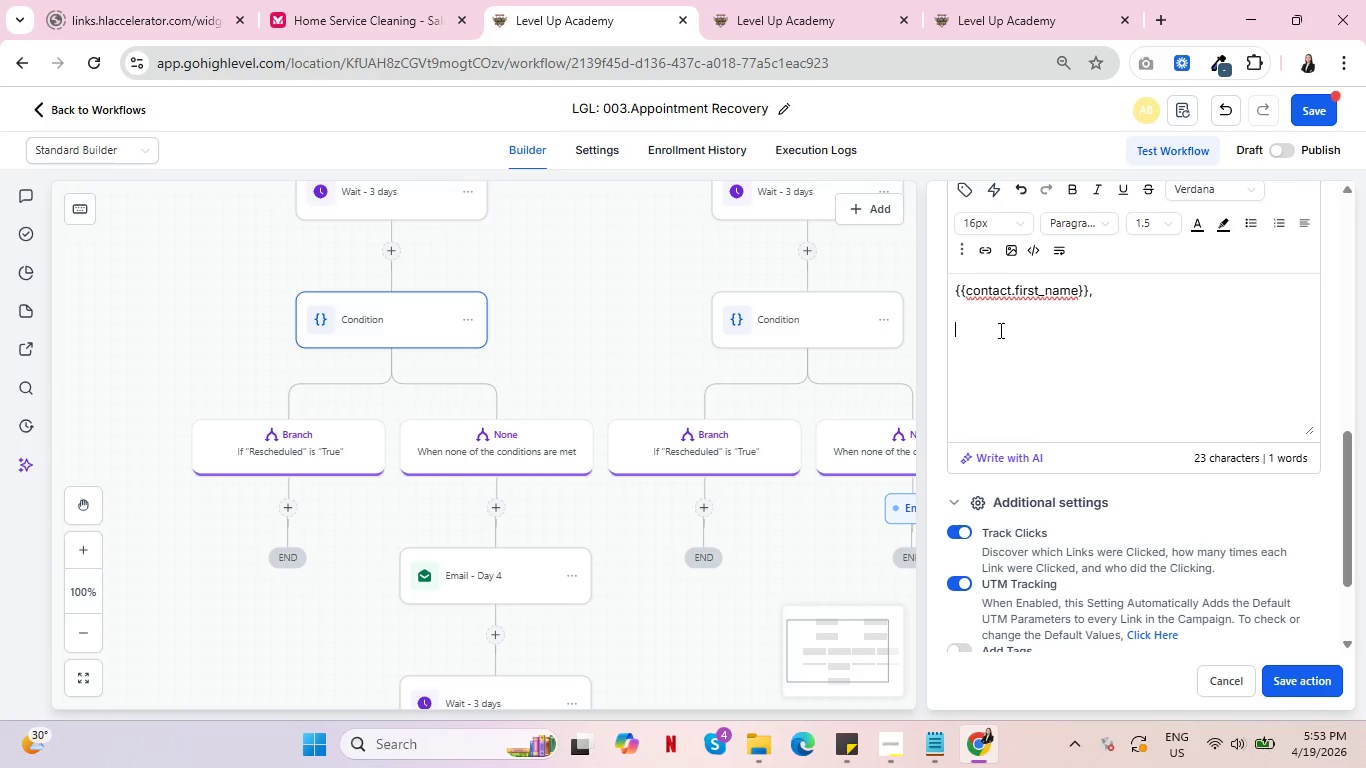 
type(Quick thought: Most creators don't realize that their monitizato)
key(Backspace)
type(ion a)
 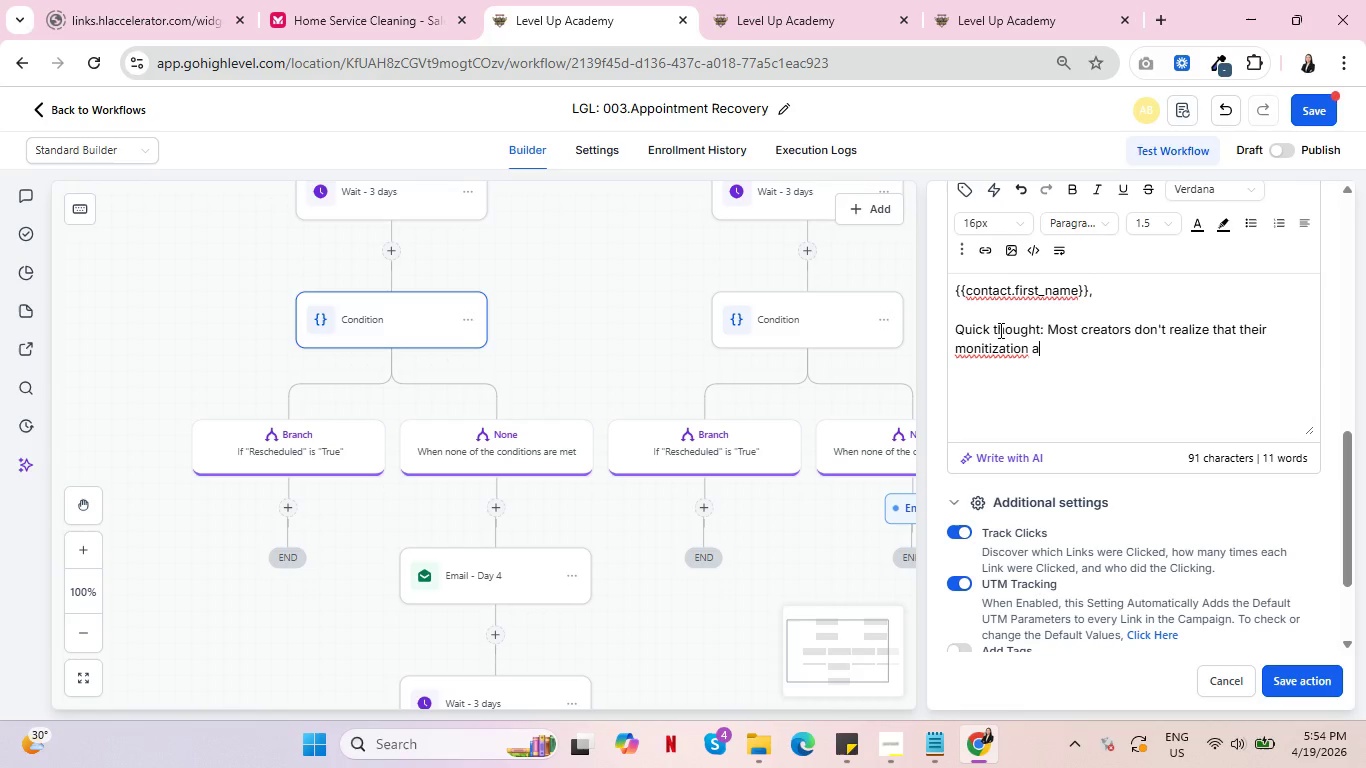 
left_click([983, 351])
 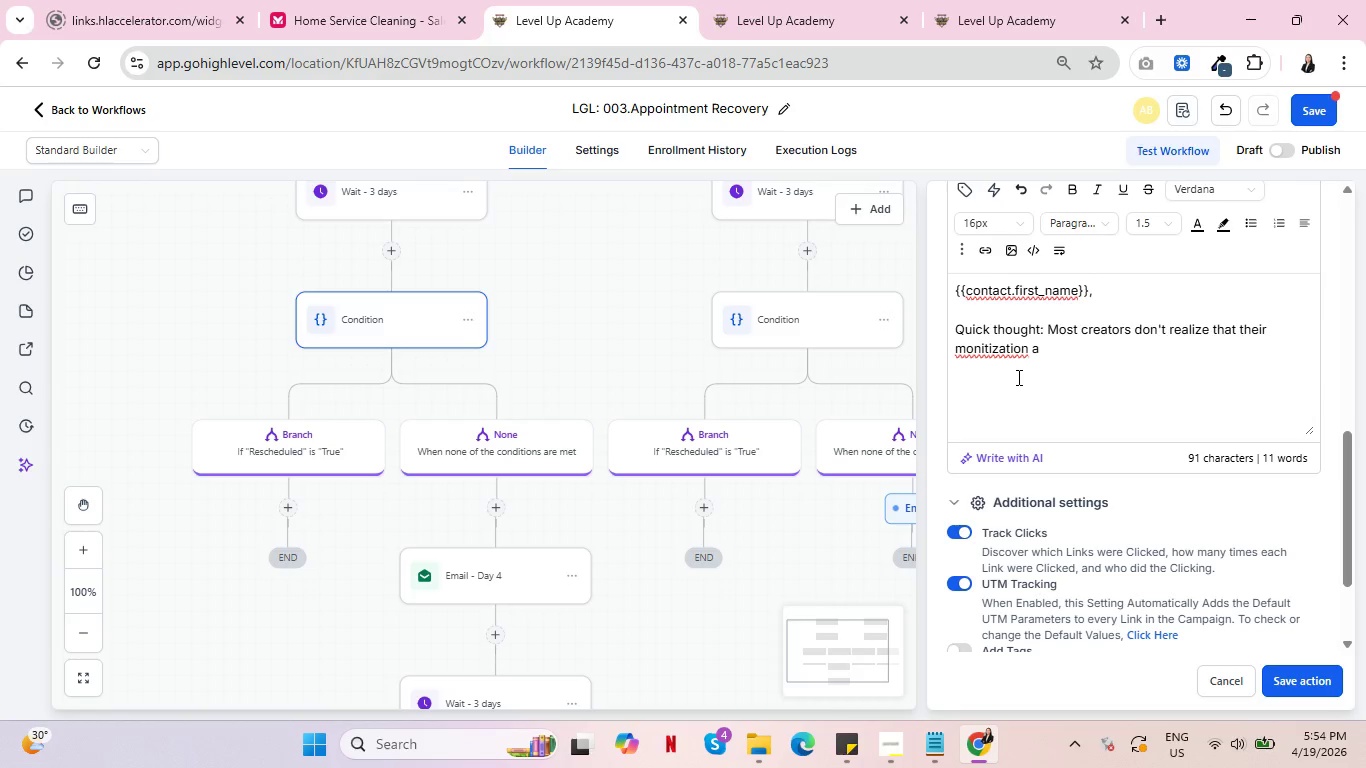 
key(Backspace)
 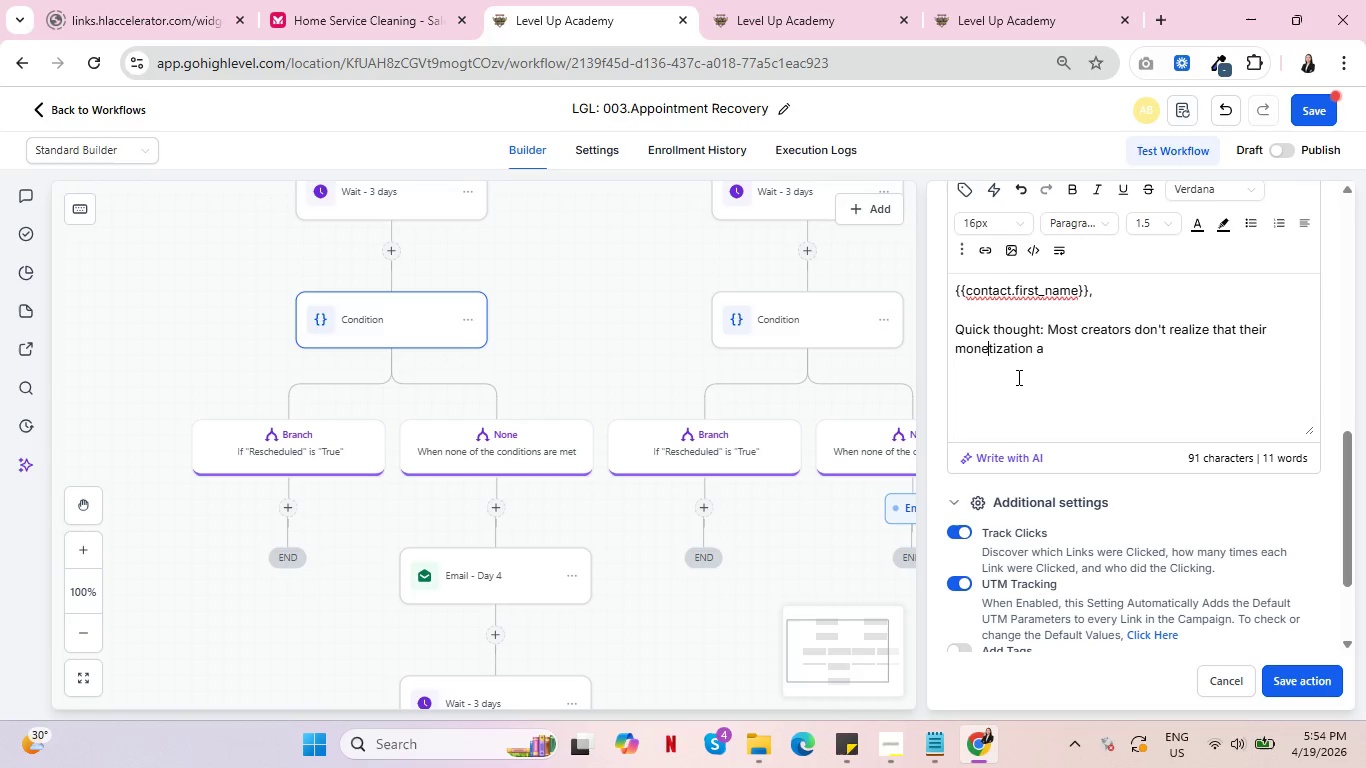 
key(E)
 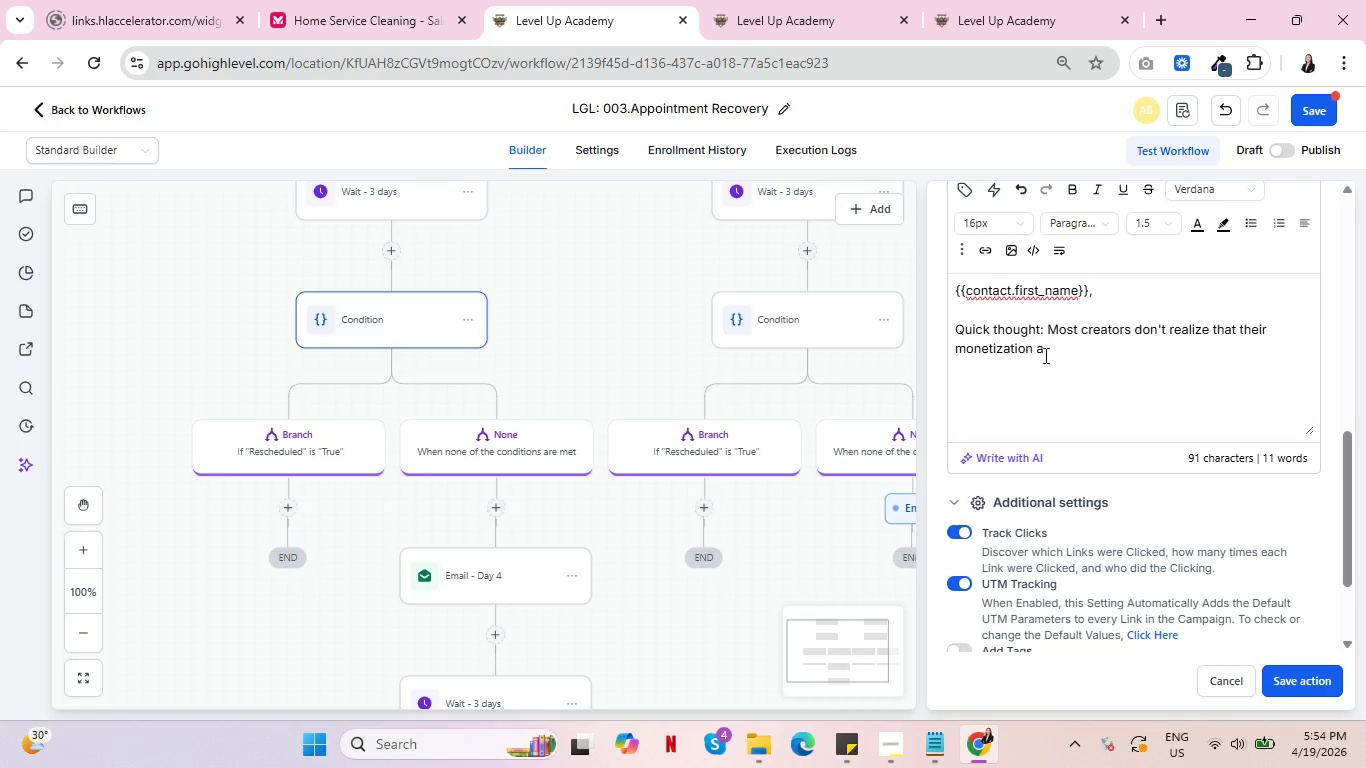 
left_click([1049, 354])
 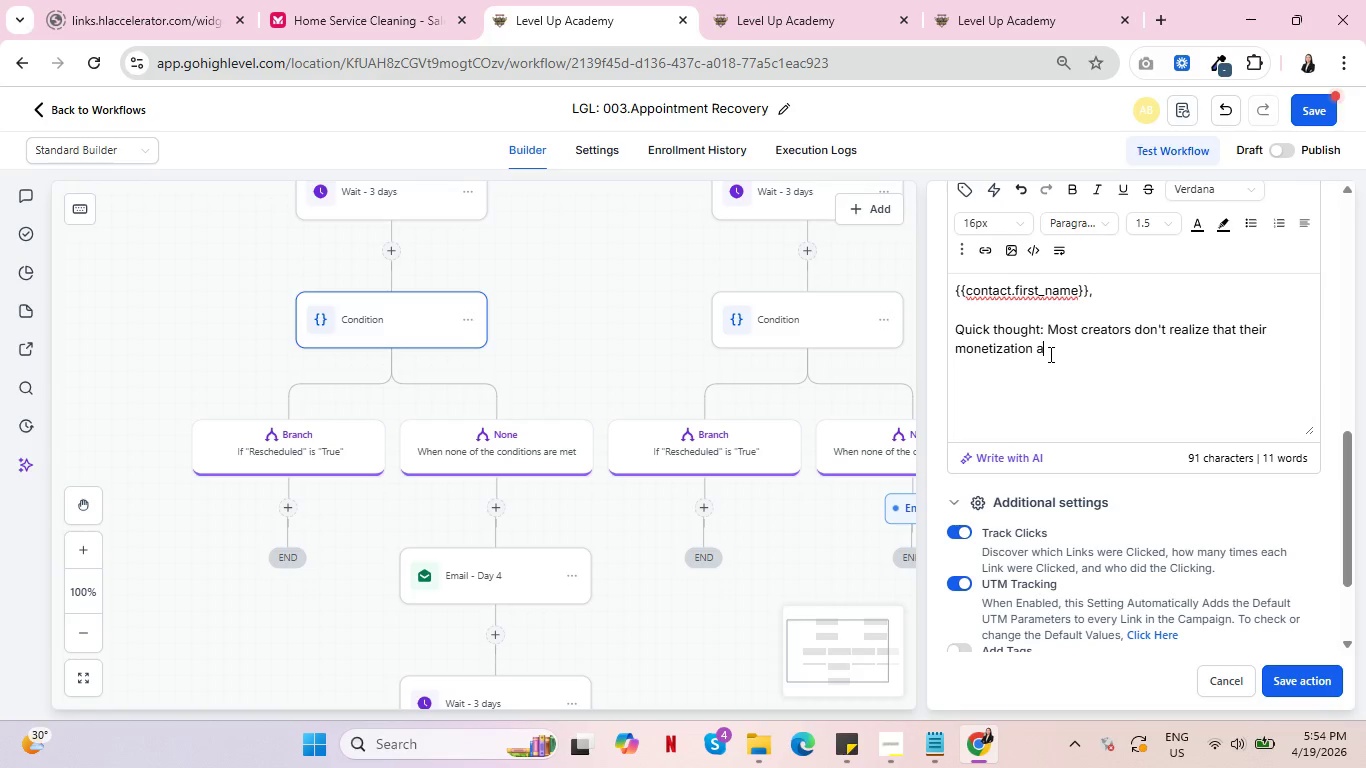 
type(ccounts are ther)
key(Backspace)
type(ir most vulnerable assets until it's too late.)
 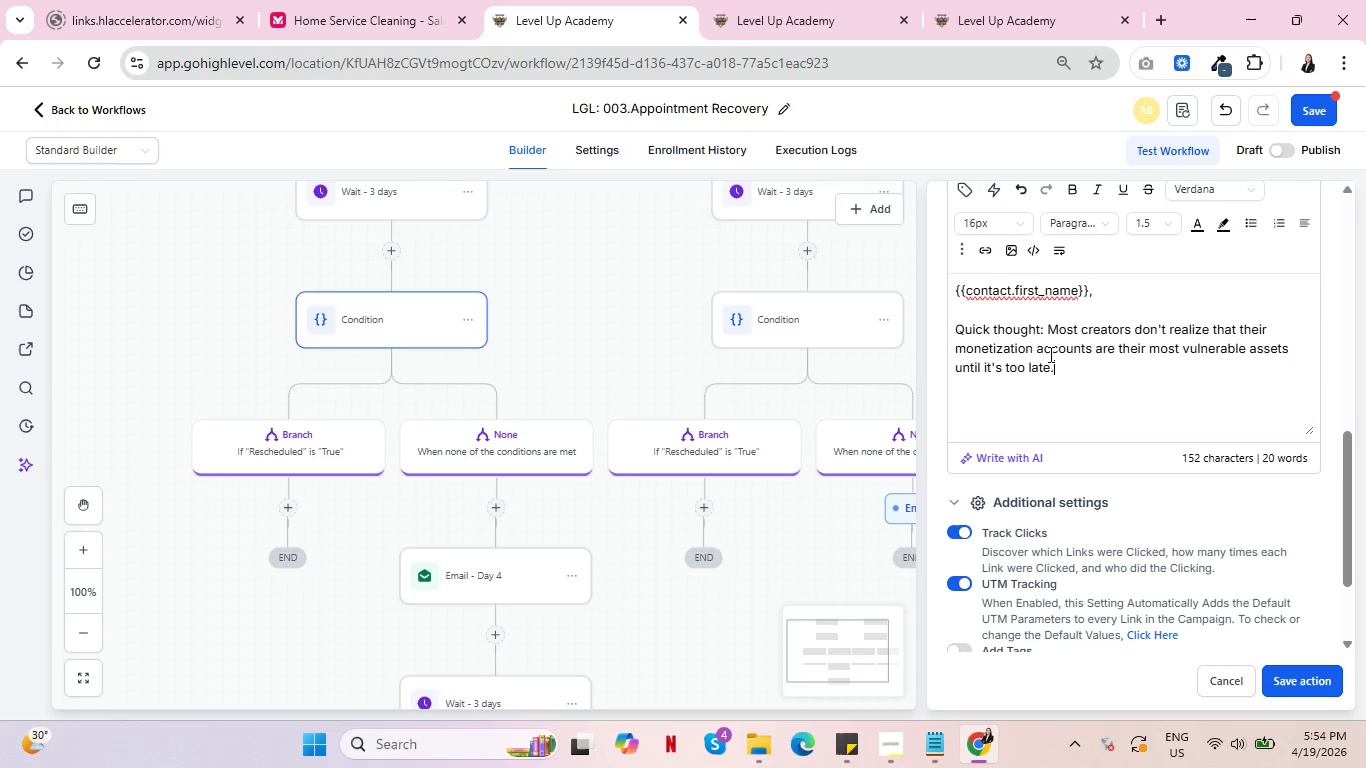 
key(Enter)
 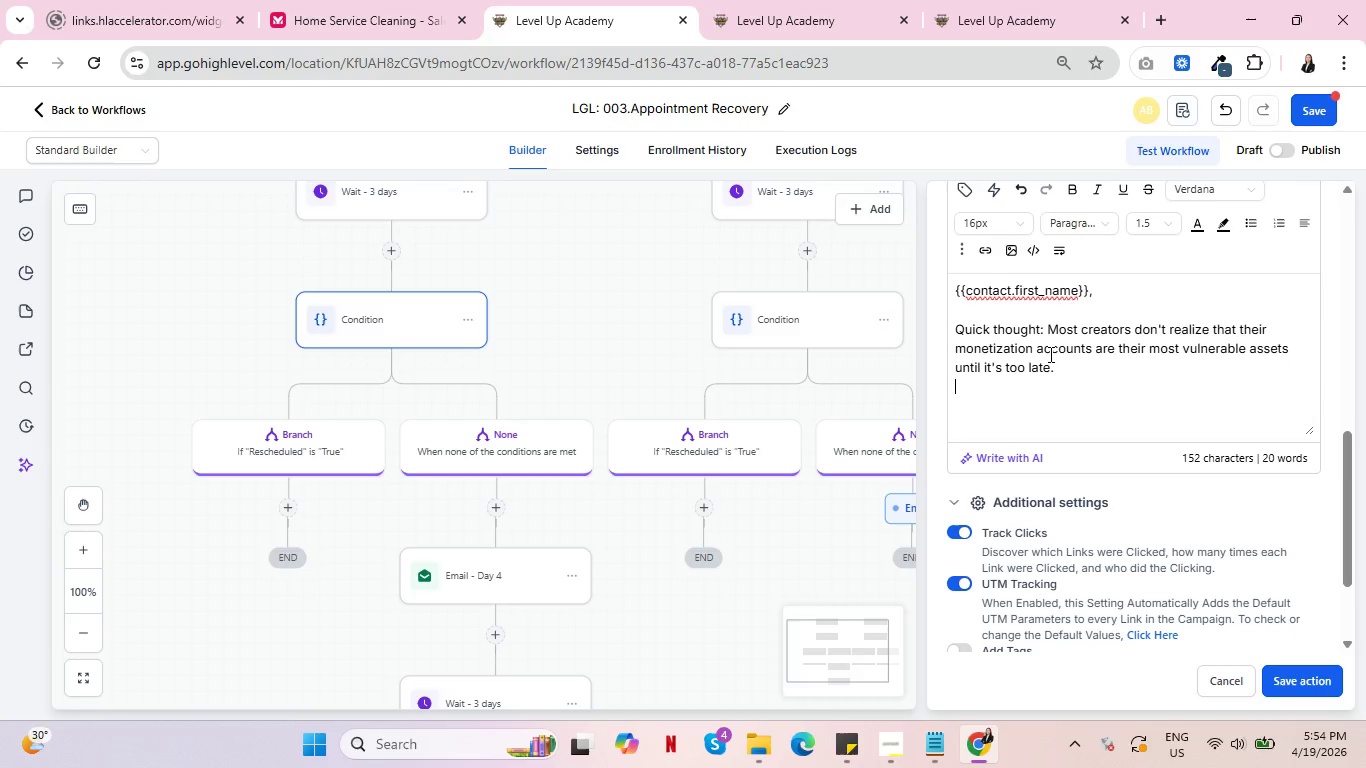 
key(Enter)
 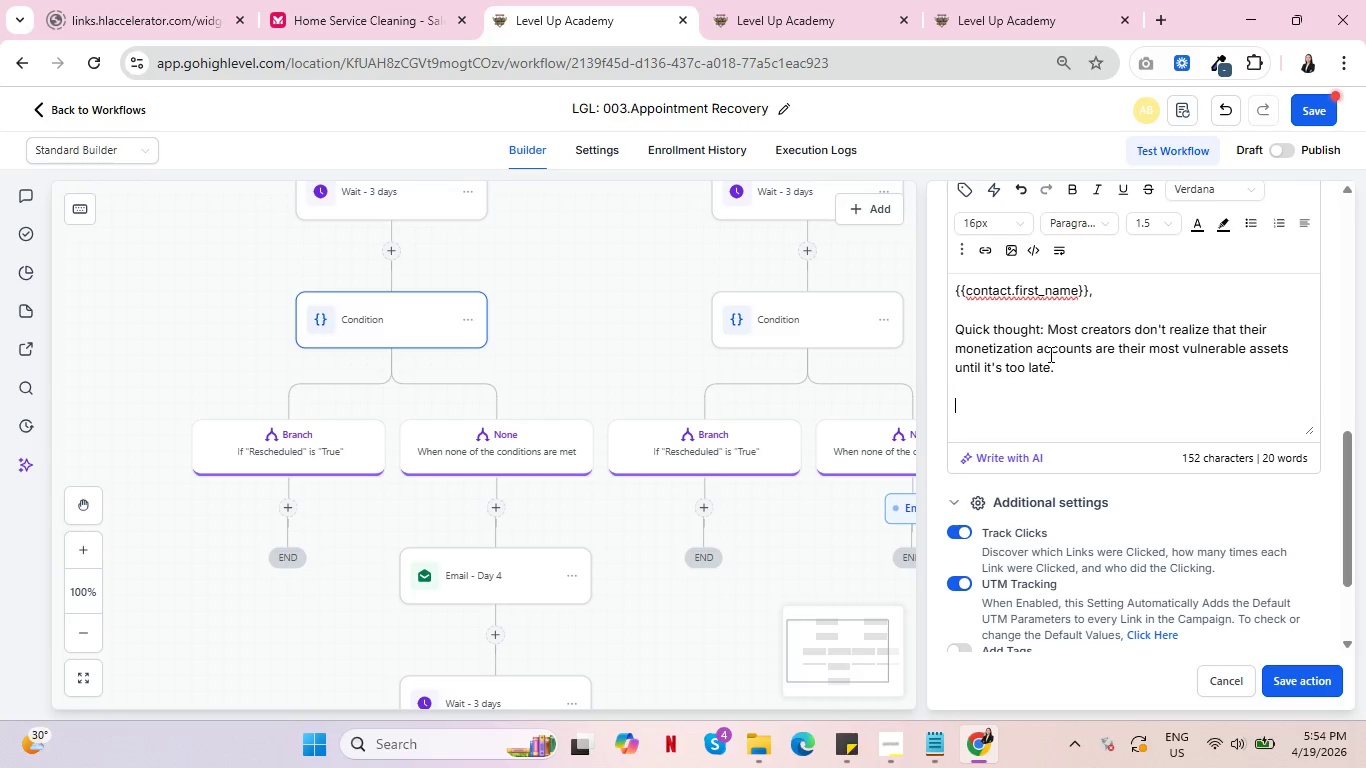 
type(We've reserved a pir)
key(Backspace)
key(Backspace)
type(riority spot for you to ensure your )
 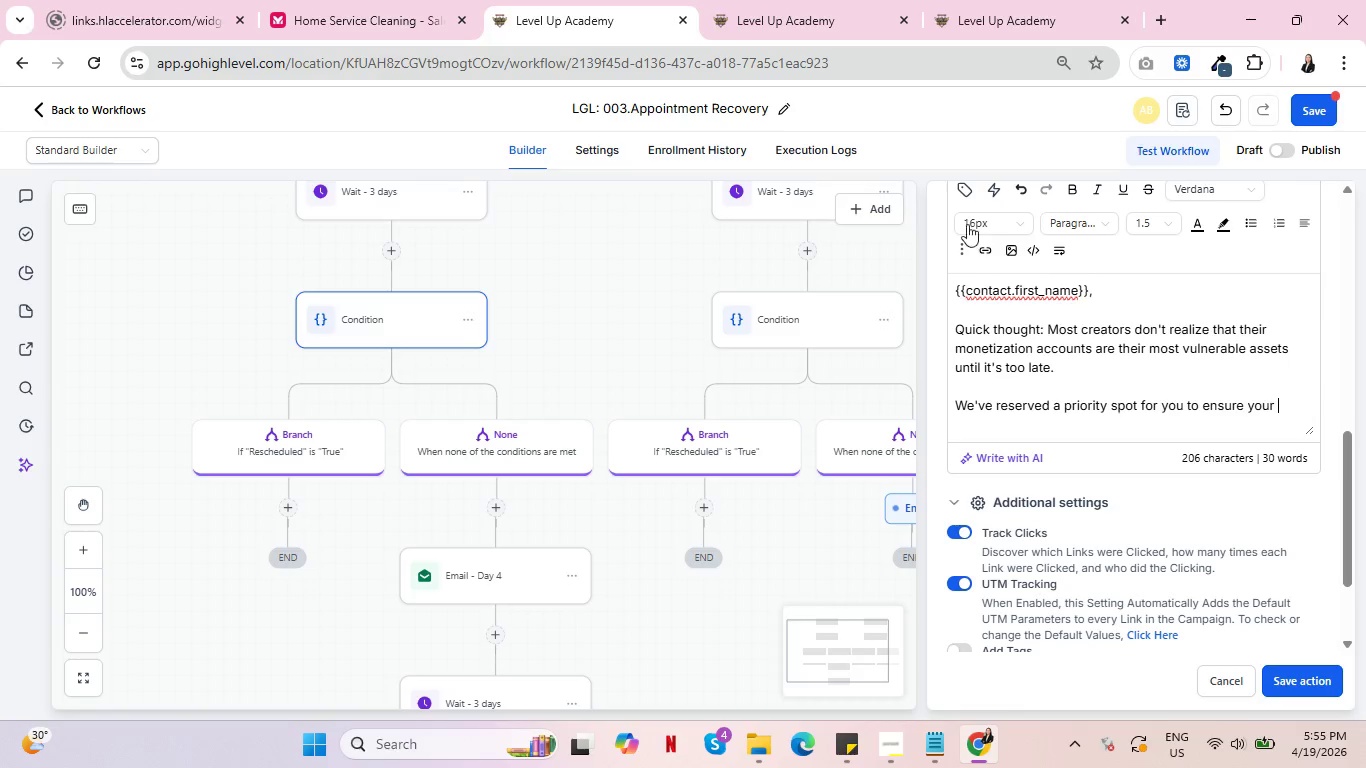 
left_click([961, 191])
 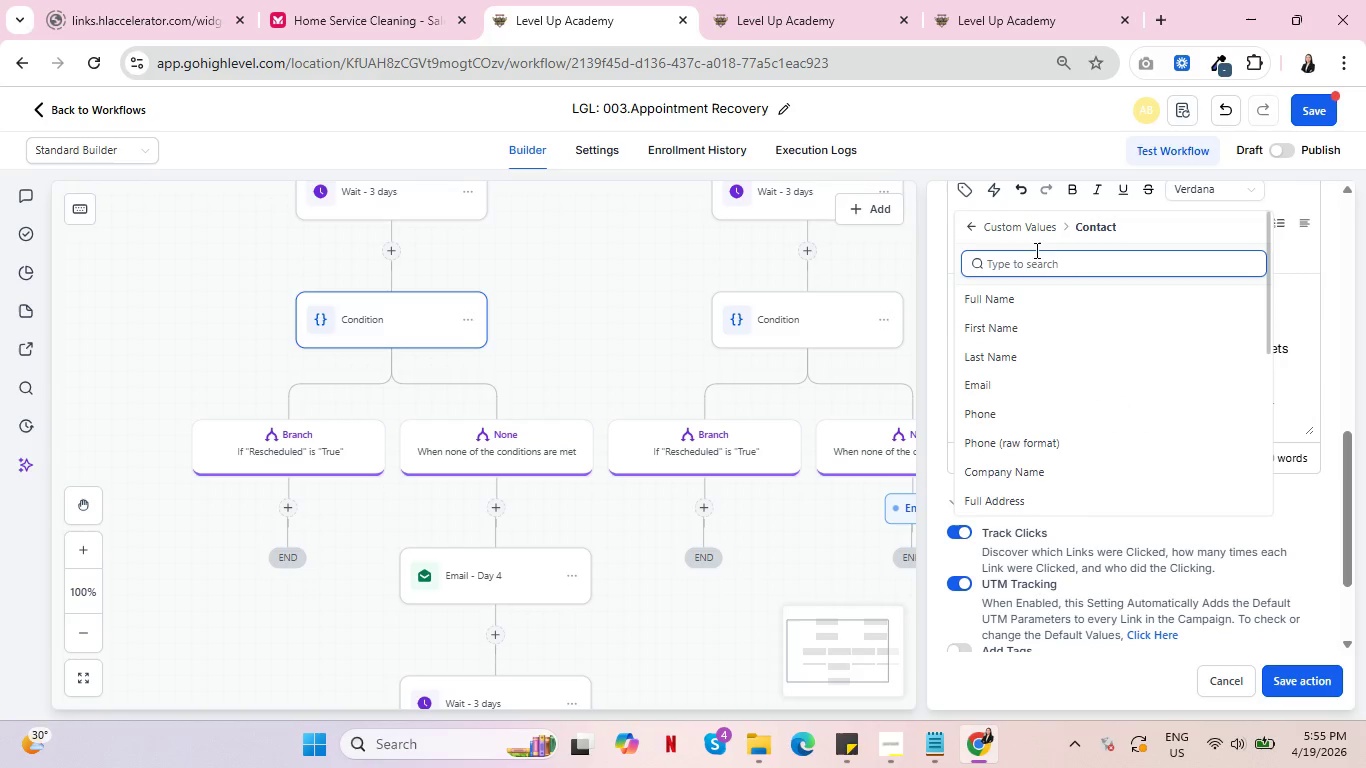 
left_click([1039, 274])
 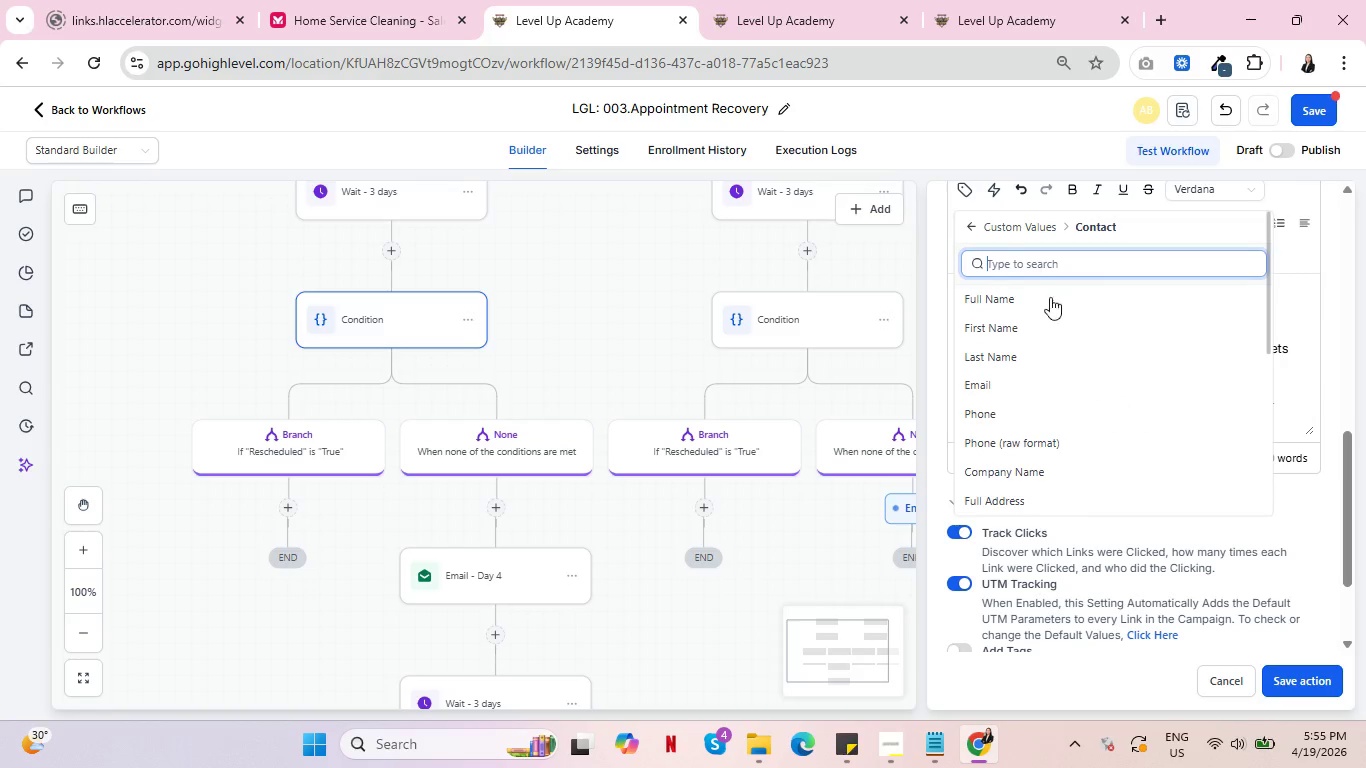 
scroll: coordinate [1069, 388], scroll_direction: down, amount: 11.0
 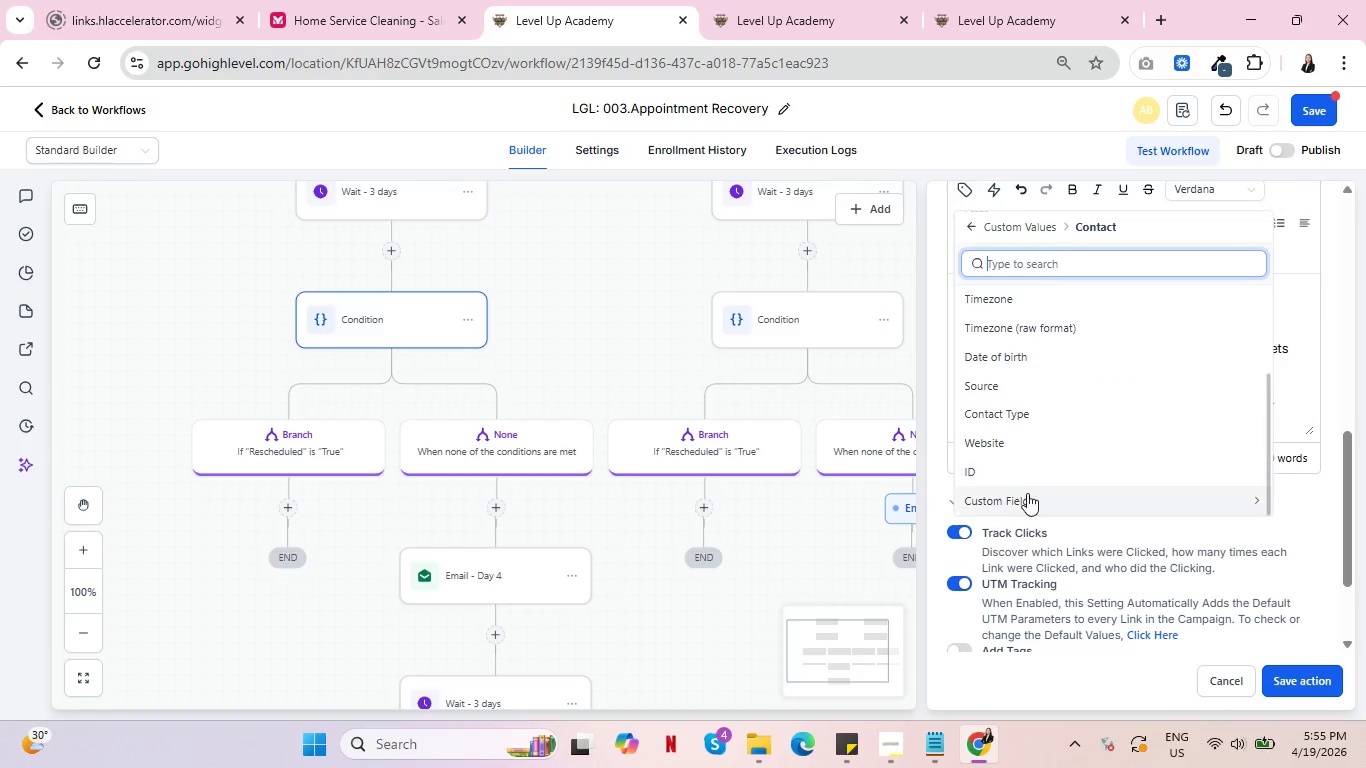 
left_click([1027, 497])
 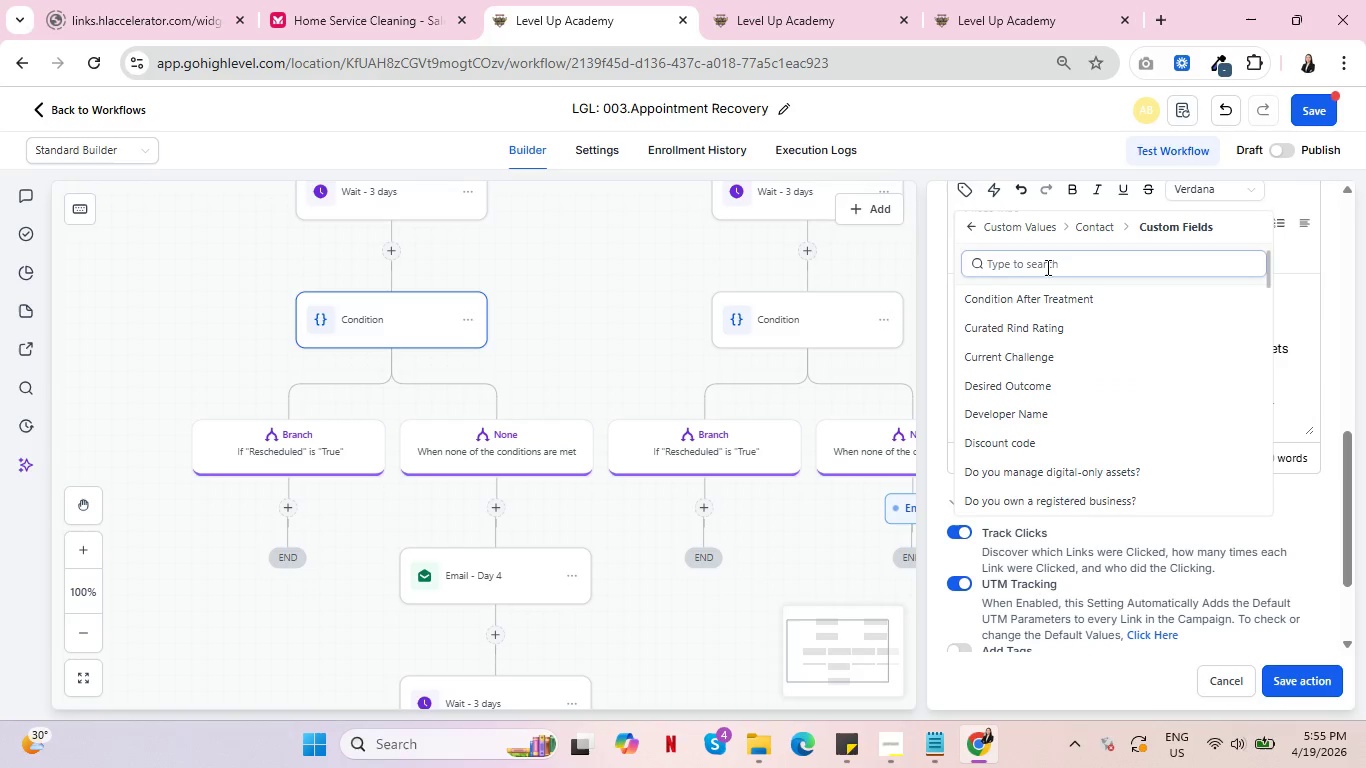 
left_click([1045, 265])
 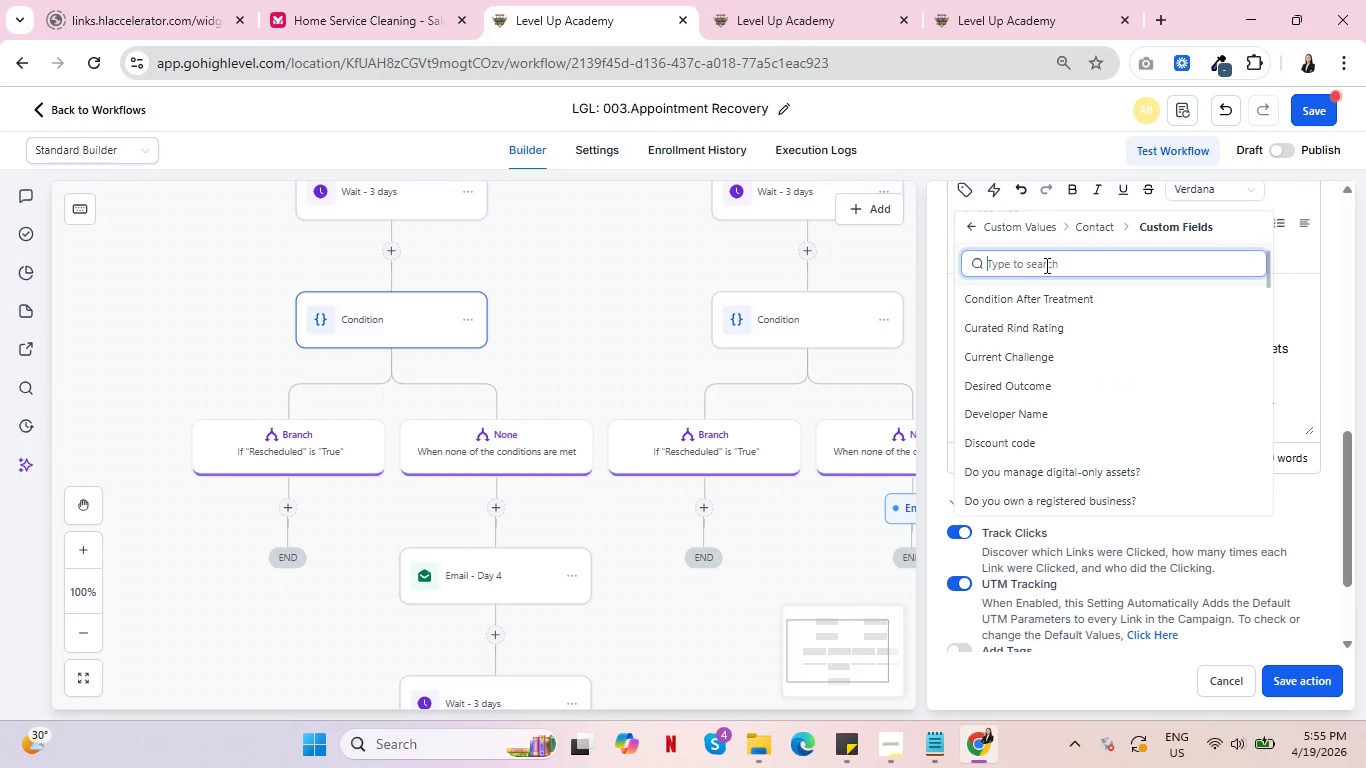 
type(asse)
 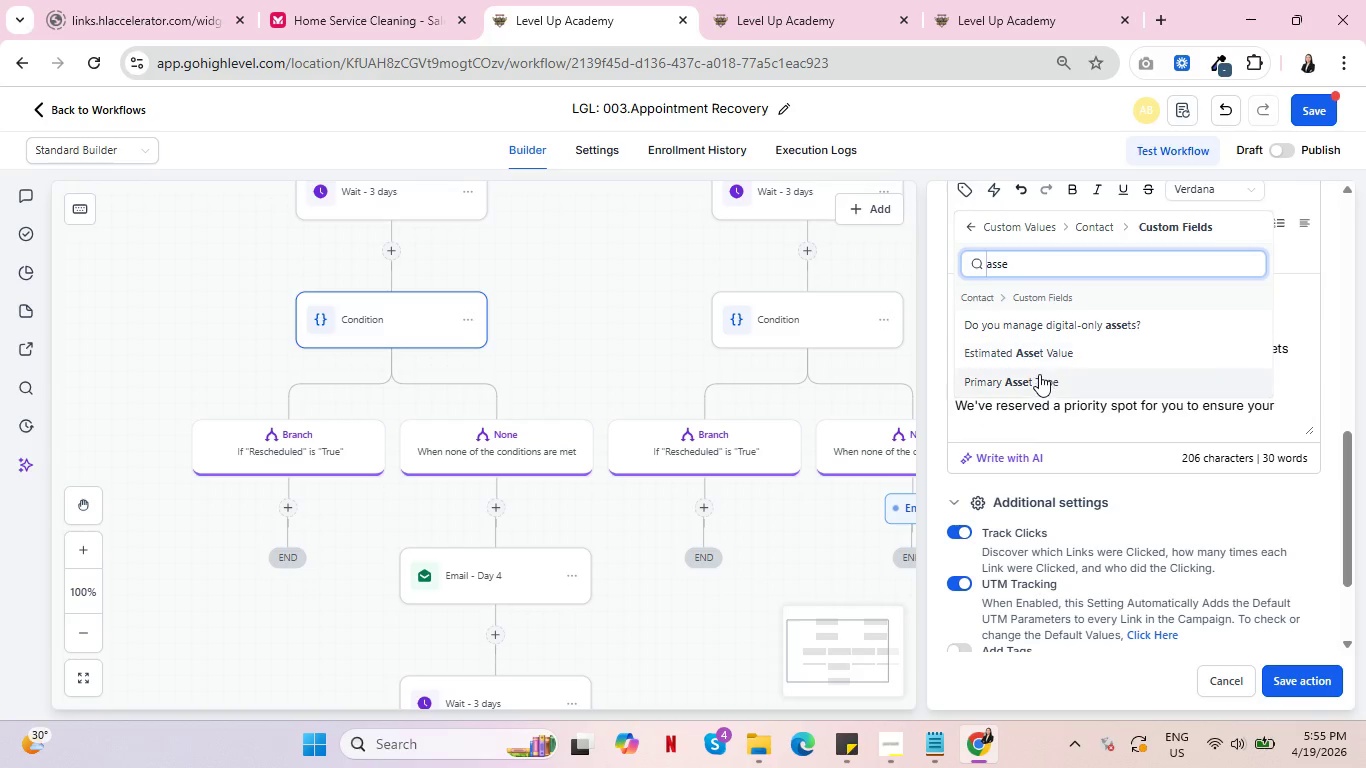 
left_click([1039, 374])
 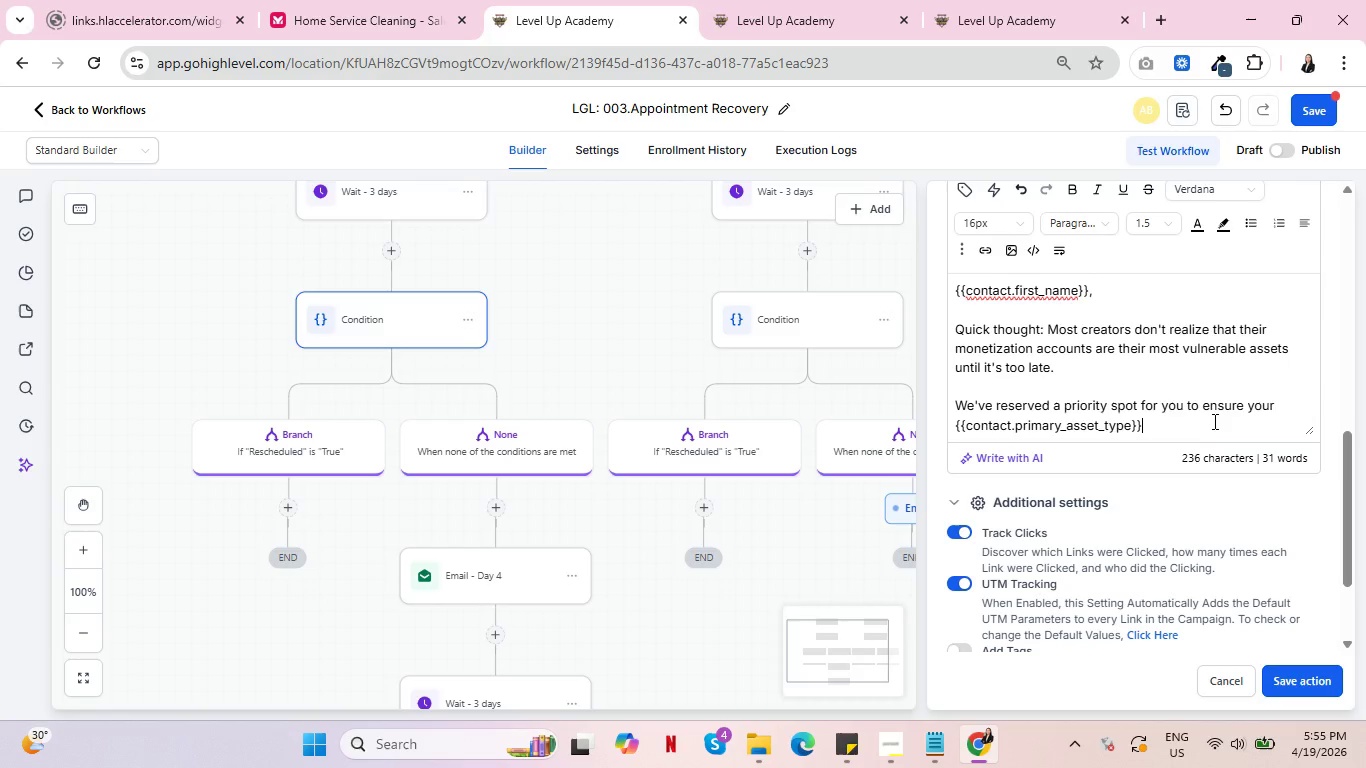 
type( is protected for the lonf)
key(Backspace)
type(g haul. Let's get this o)
key(Backspace)
type(done this weel)
key(Backspace)
type(k:)
 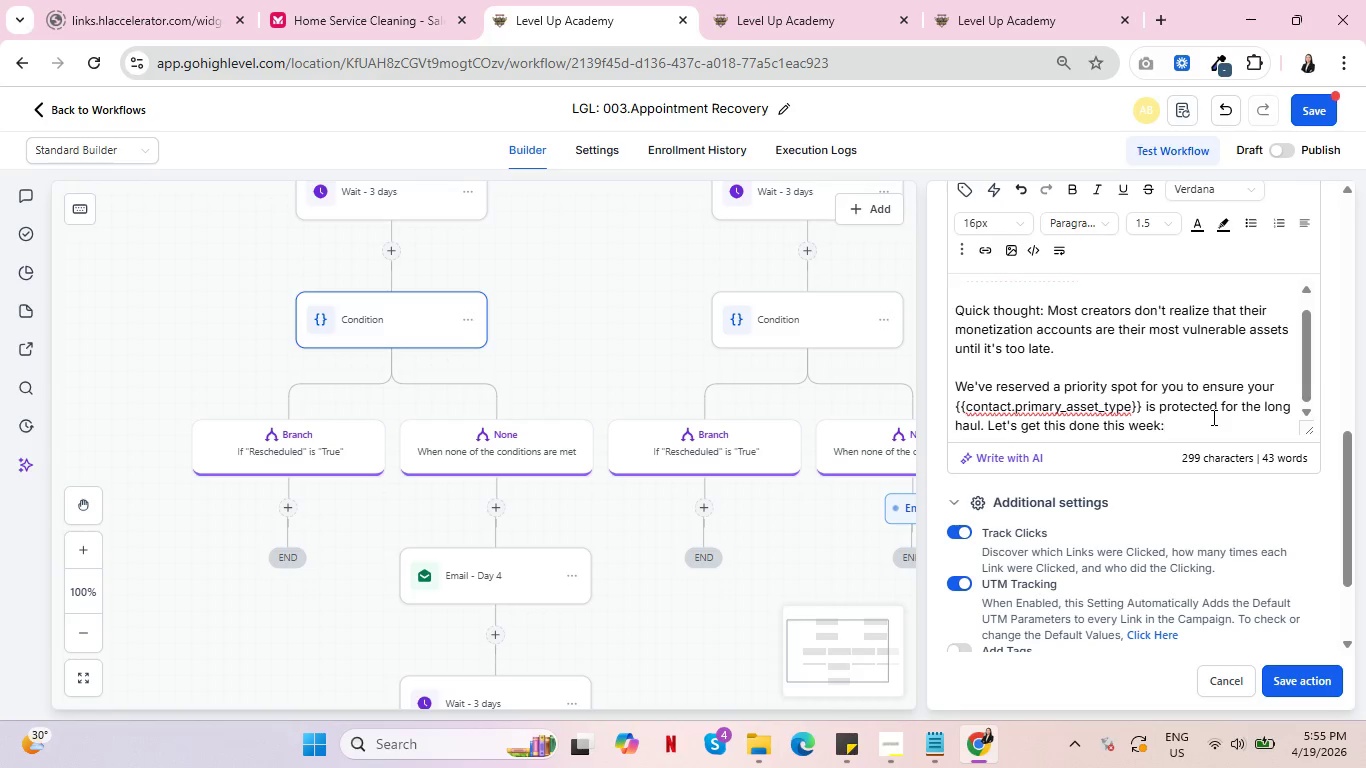 
key(Shift+Enter)
 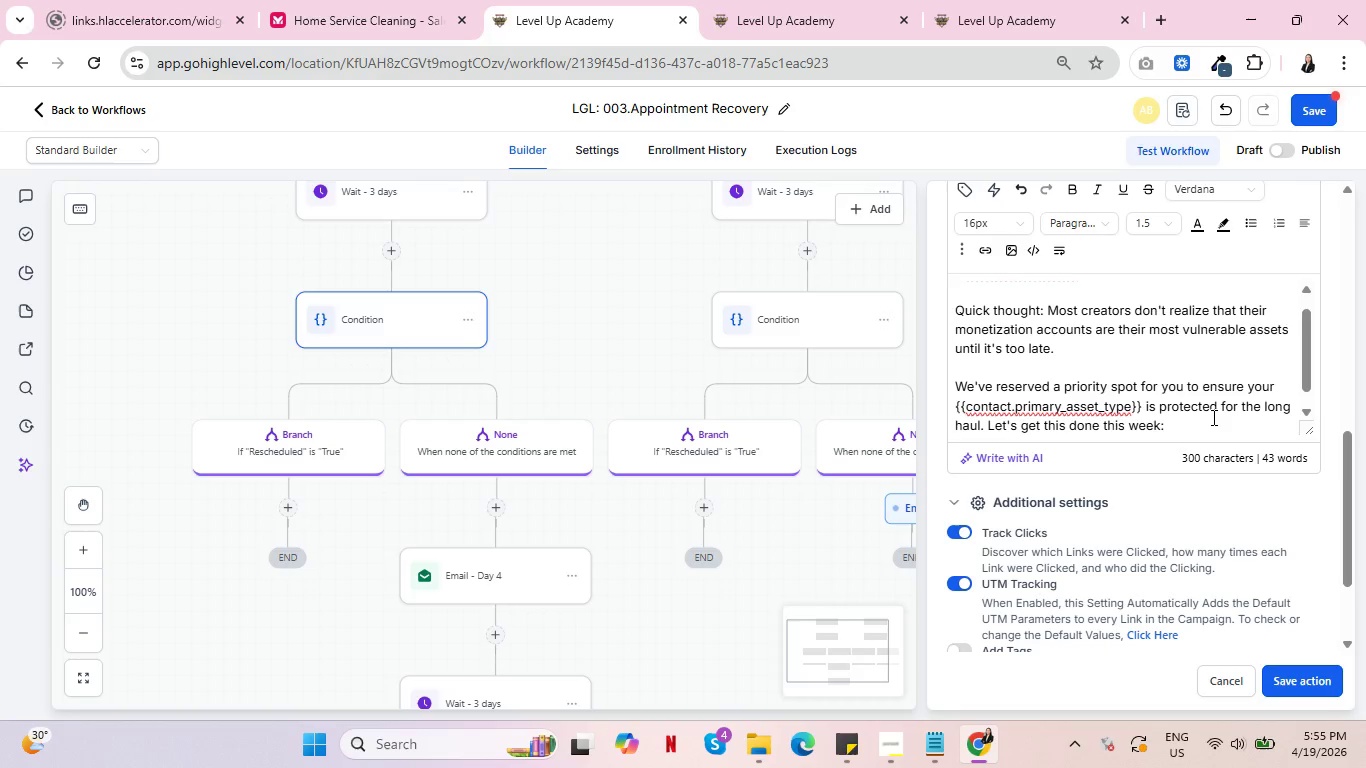 
scroll: coordinate [1143, 389], scroll_direction: down, amount: 2.0
 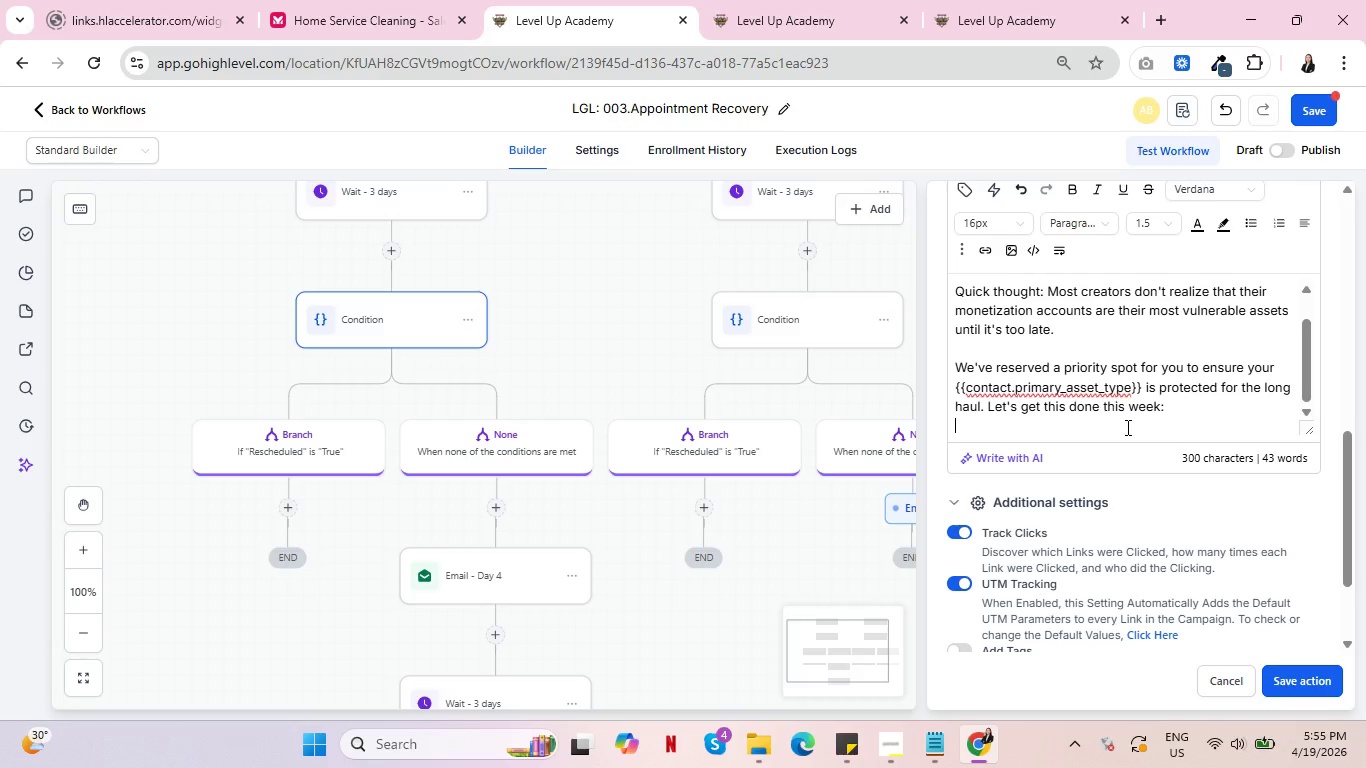 
type(BOOK HERE)
 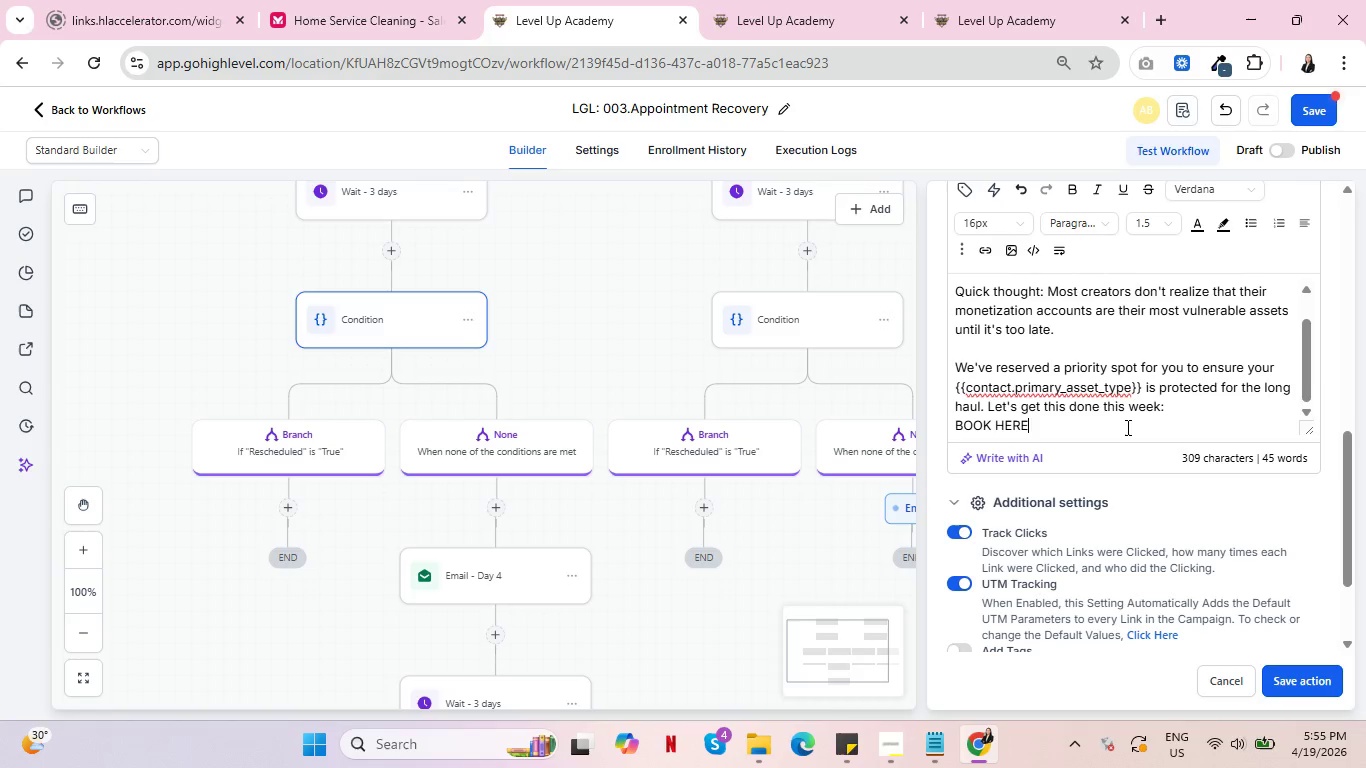 
left_click_drag(start_coordinate=[1036, 432], to_coordinate=[953, 425])
 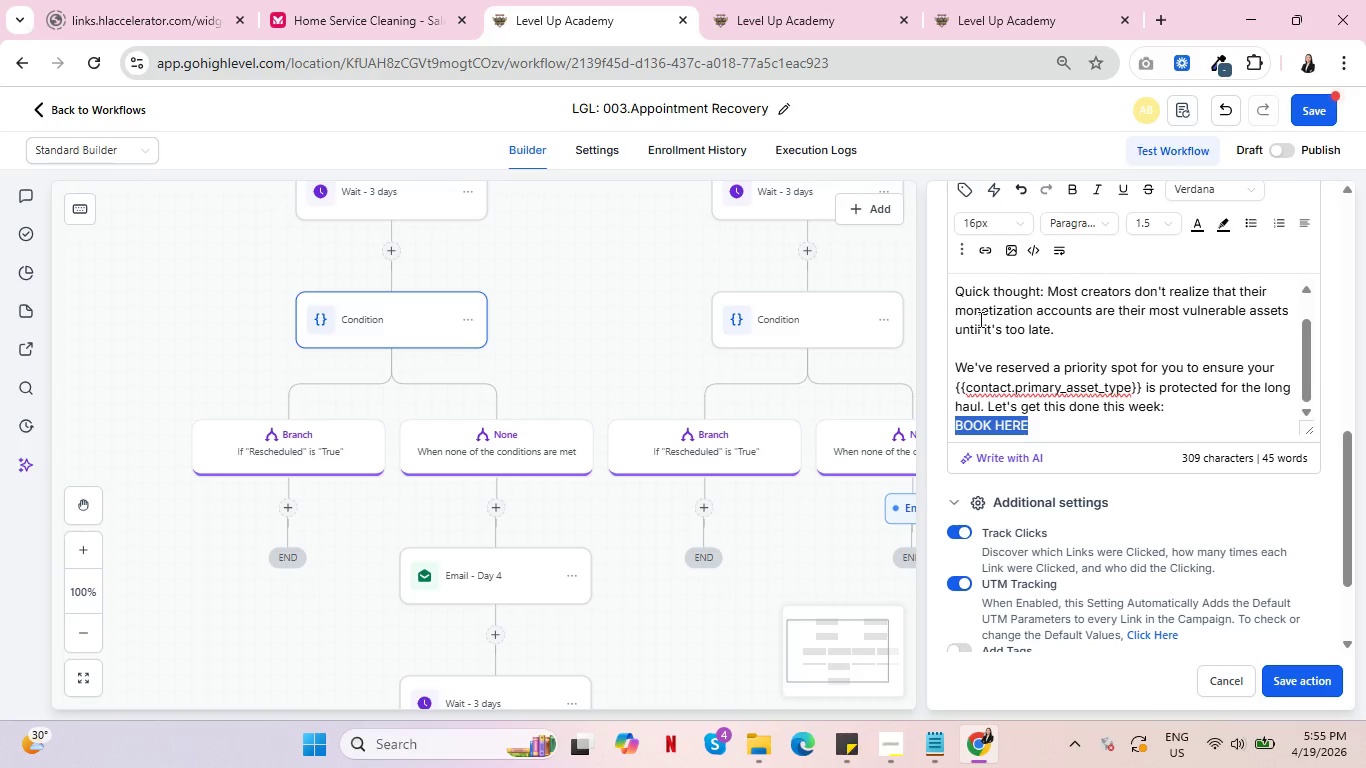 
key(Alt+AltLeft)
 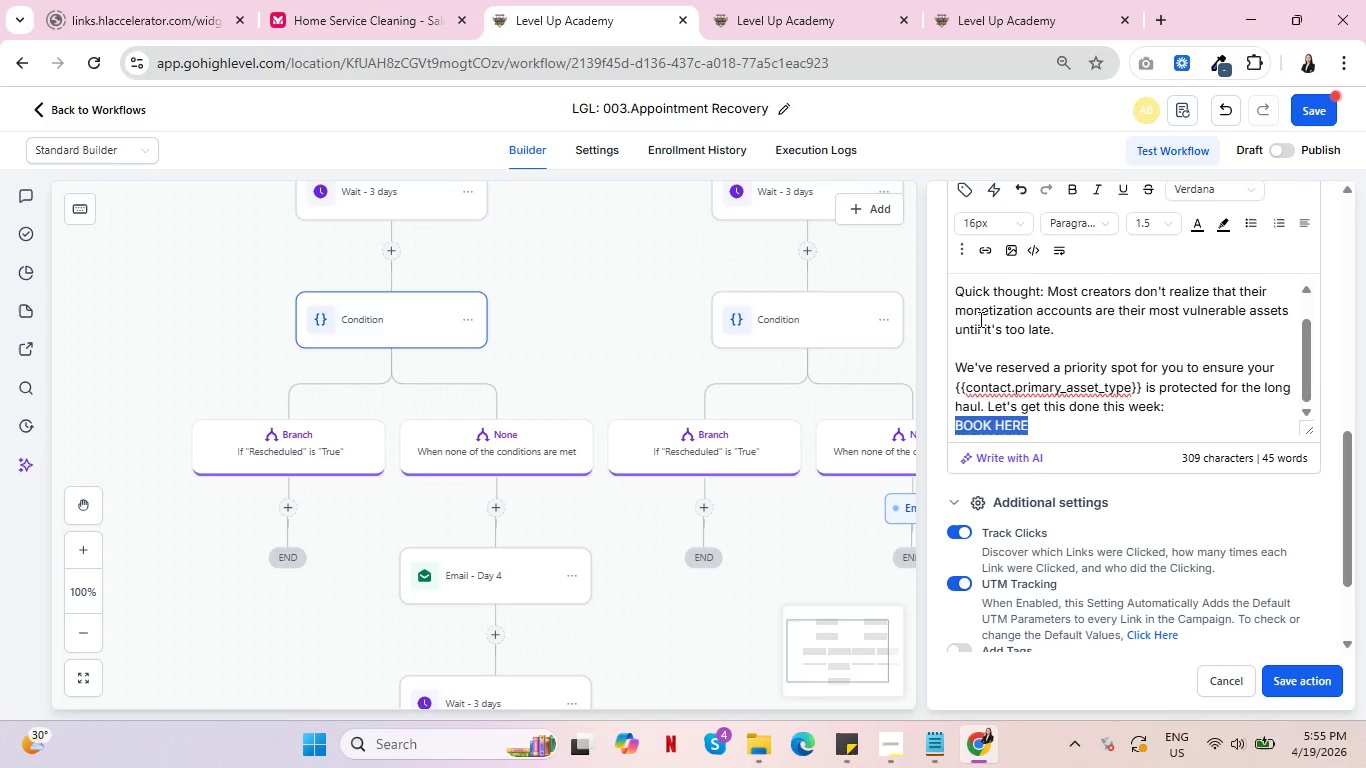 
key(Alt+Tab)